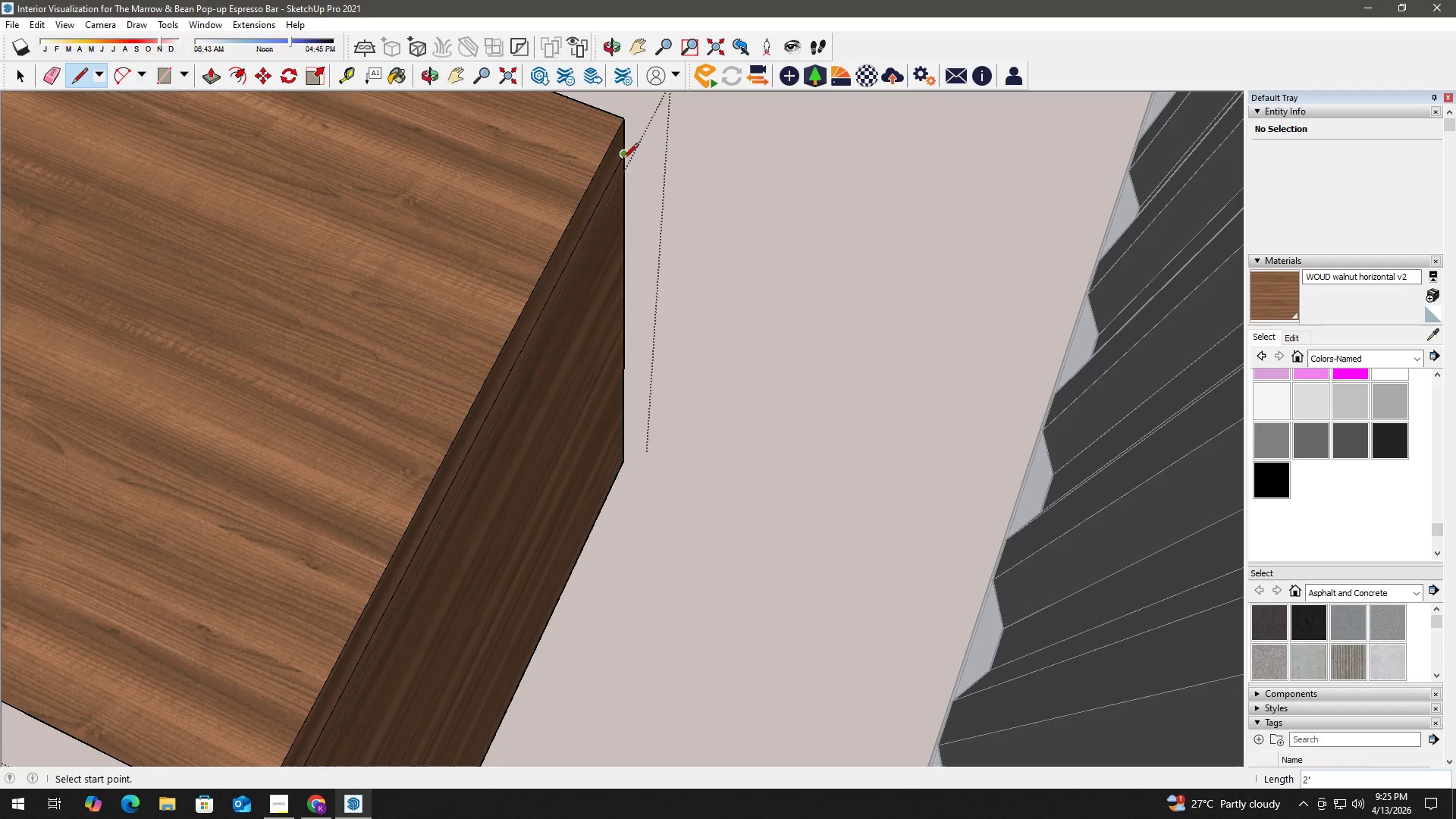 
left_click([623, 156])
 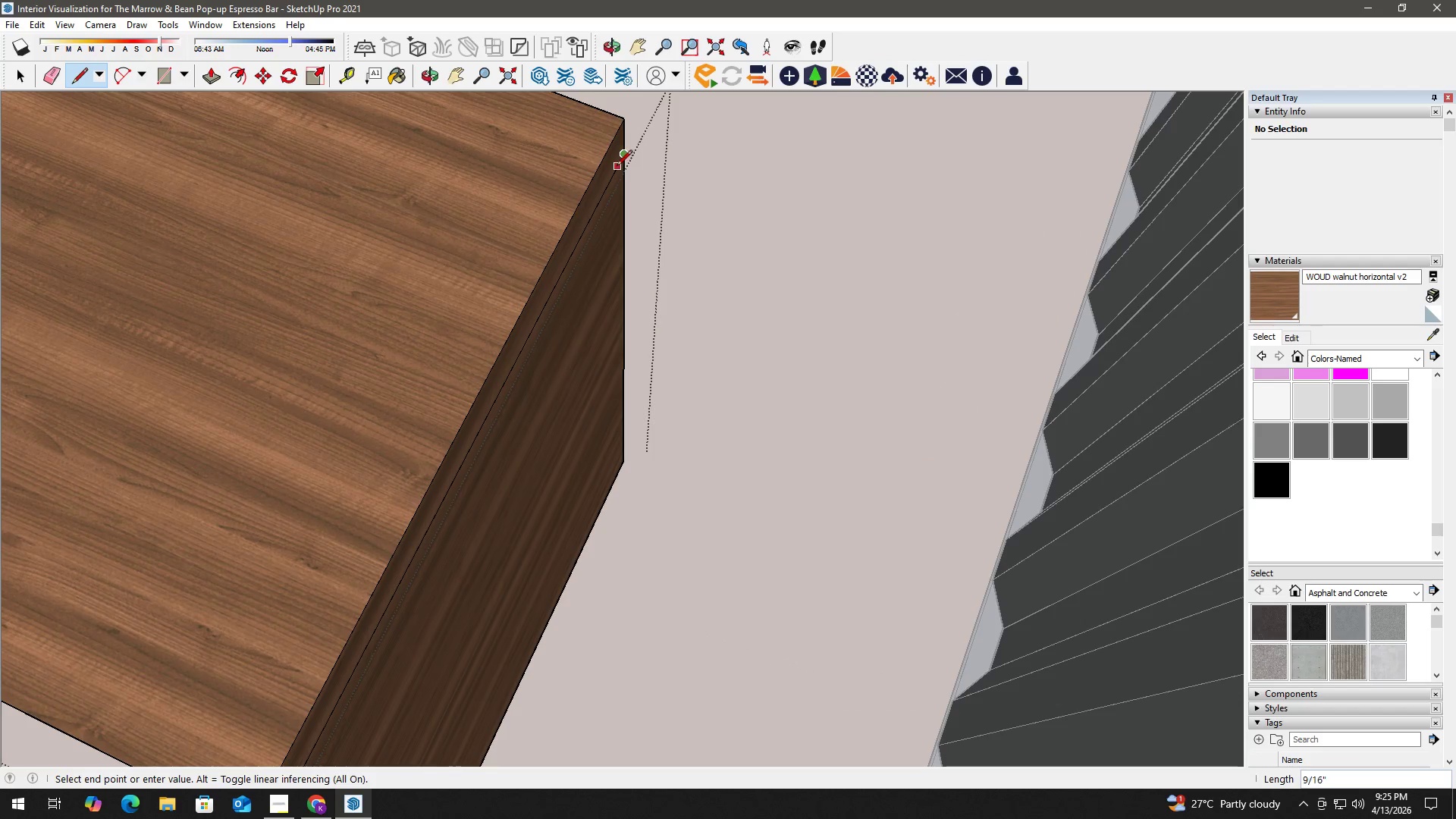 
hold_key(key=ShiftLeft, duration=0.83)
 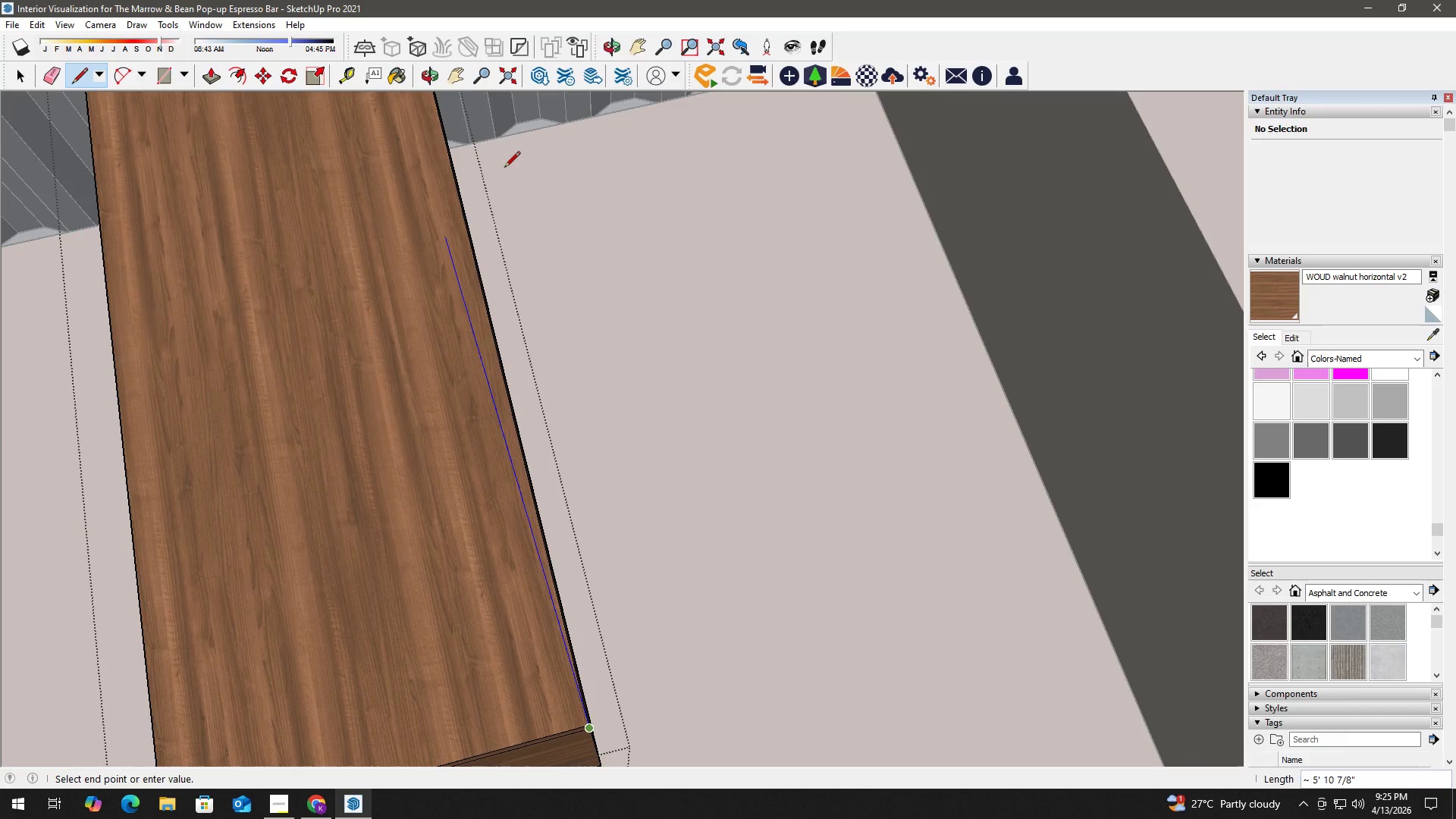 
scroll: coordinate [644, 583], scroll_direction: down, amount: 4.0
 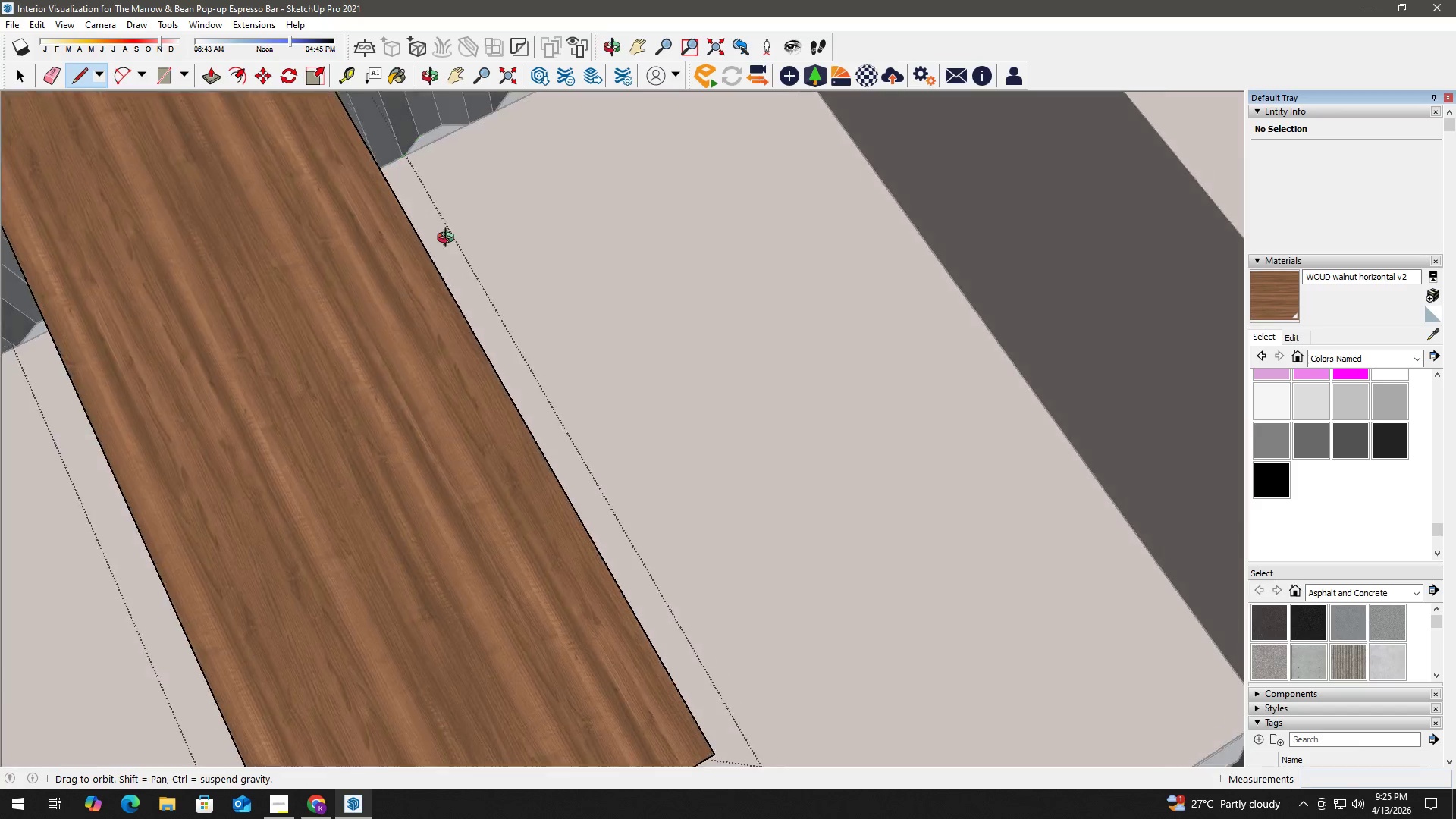 
hold_key(key=ShiftLeft, duration=0.5)
 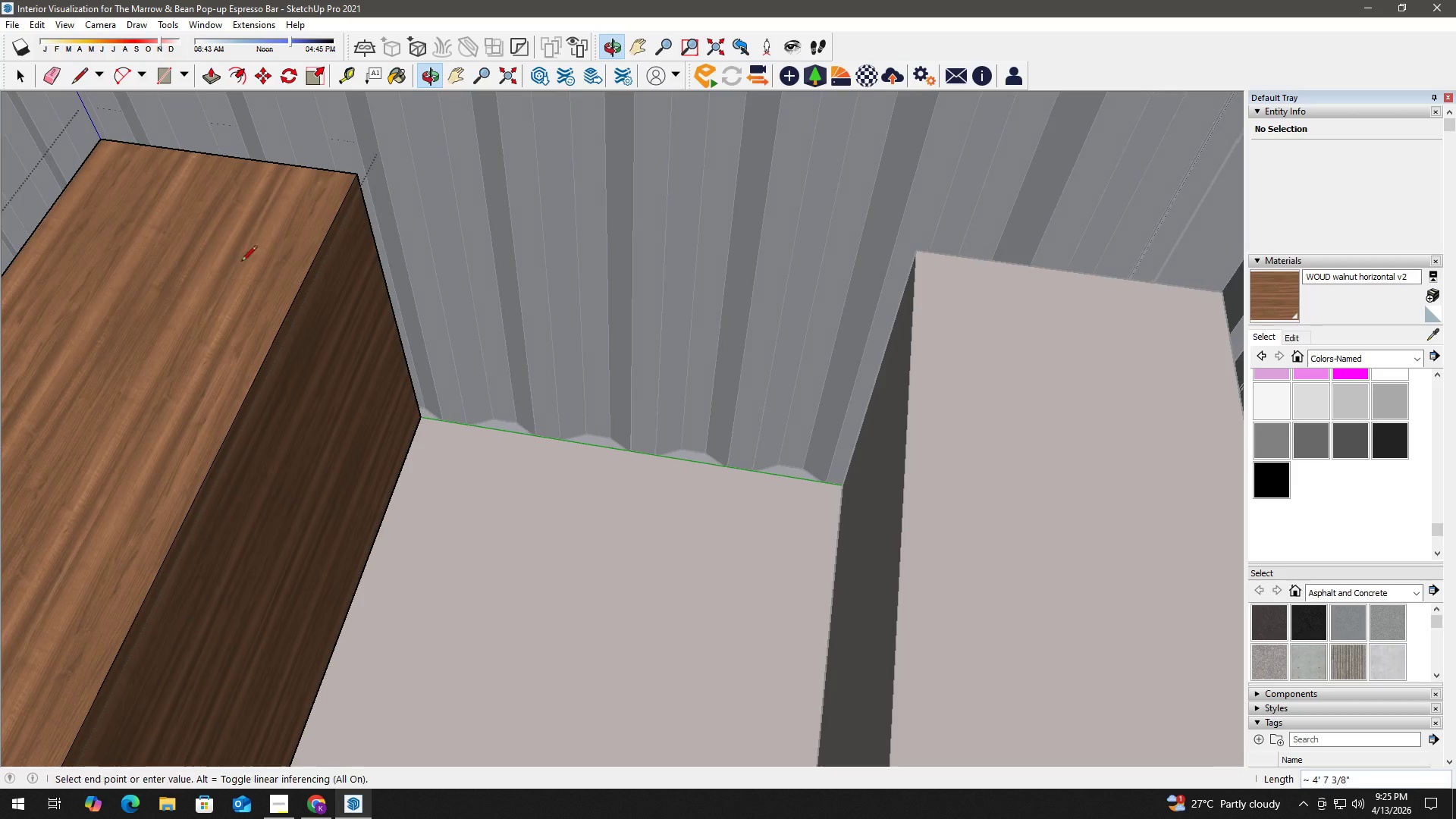 
scroll: coordinate [369, 213], scroll_direction: up, amount: 7.0
 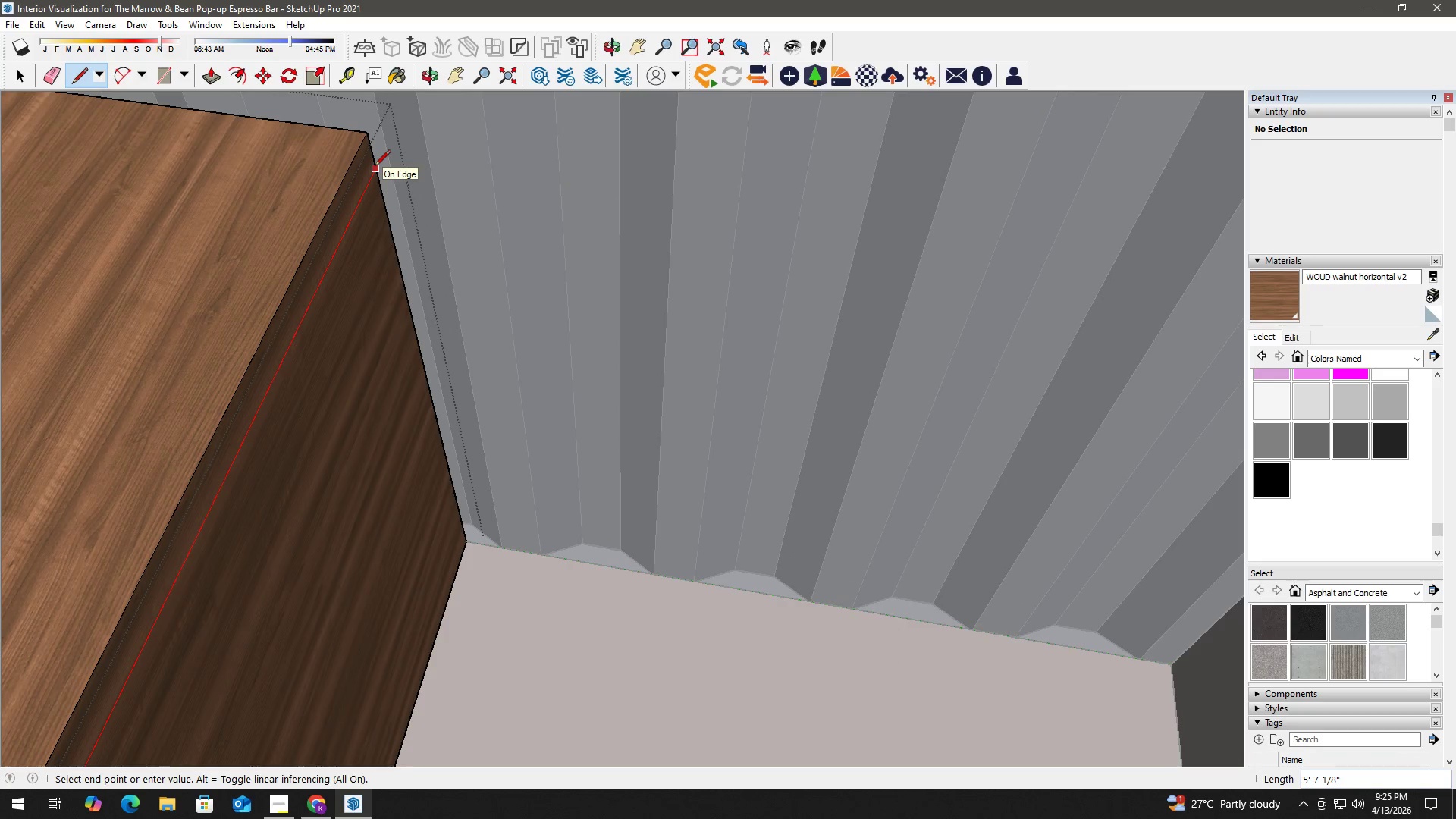 
left_click([375, 167])
 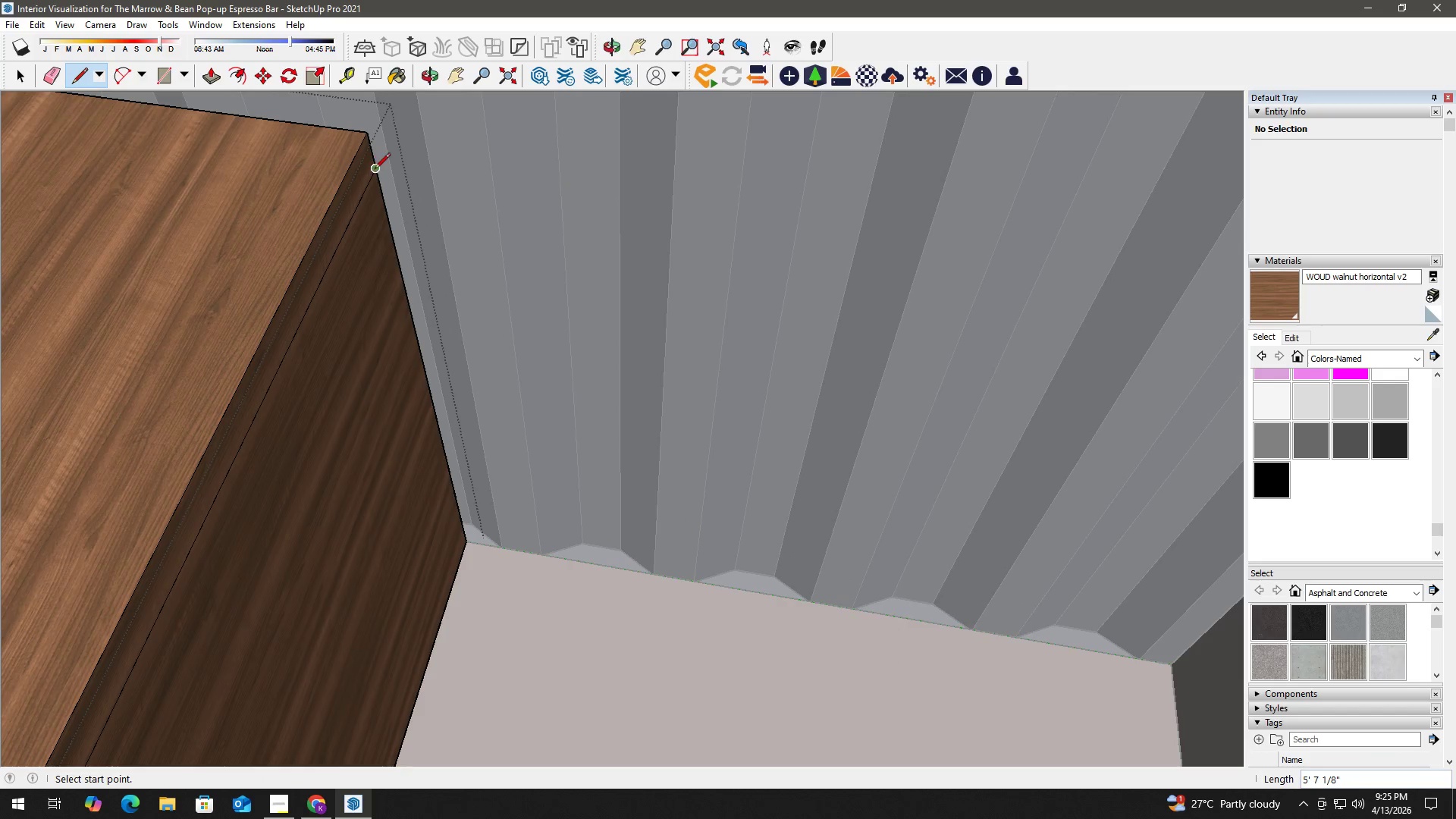 
left_click([375, 170])
 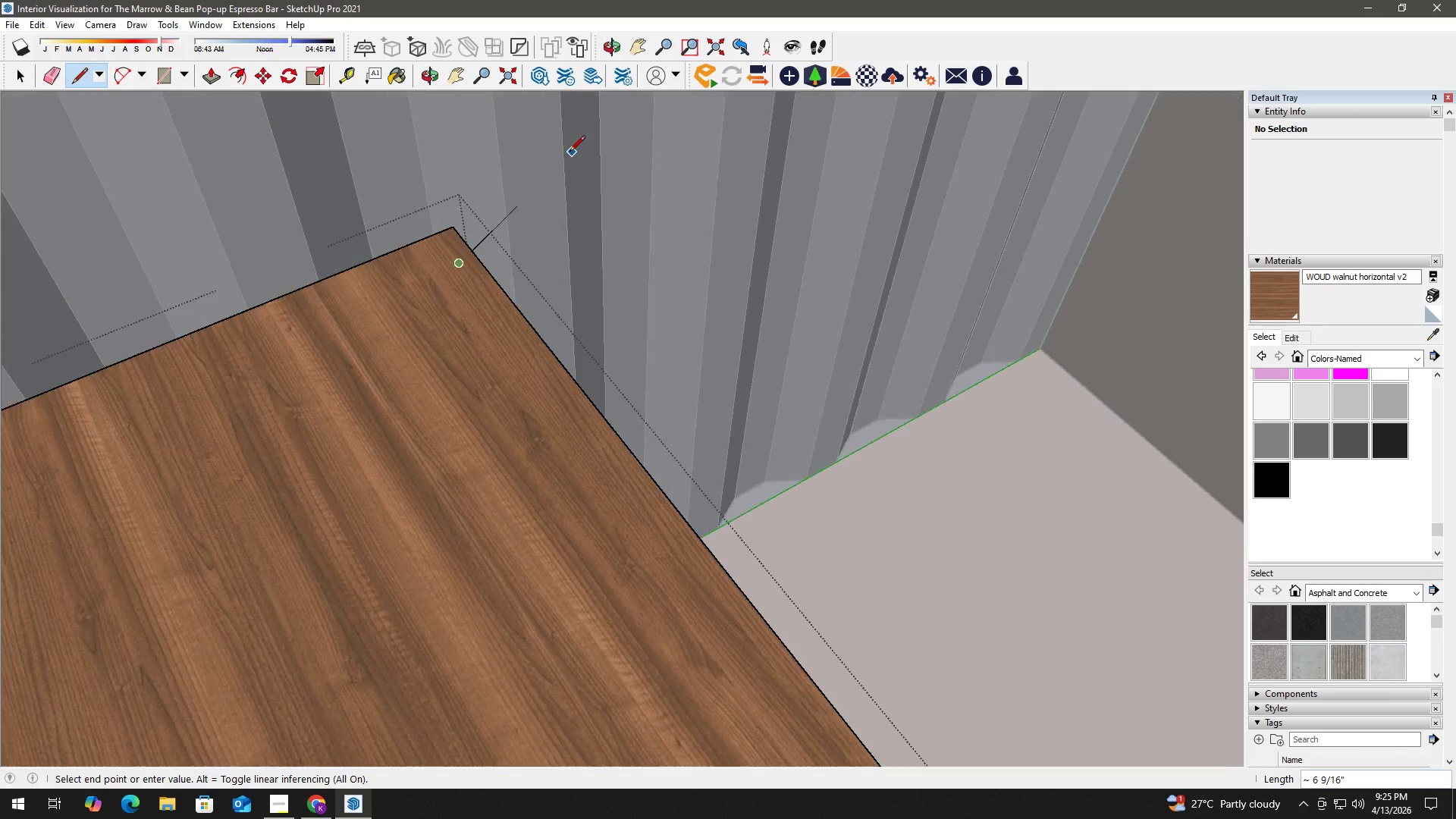 
hold_key(key=ShiftLeft, duration=0.75)
 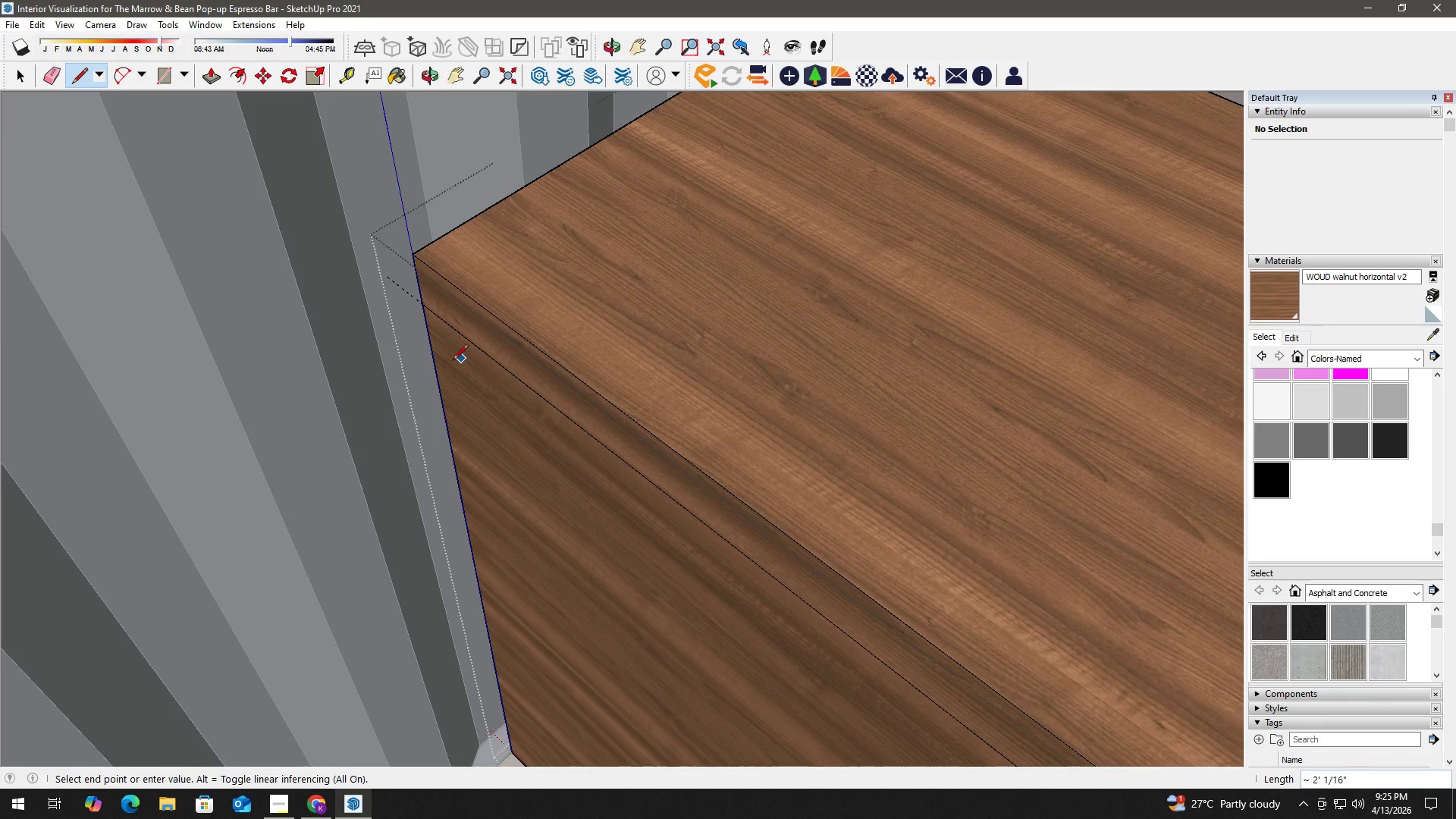 
scroll: coordinate [449, 360], scroll_direction: up, amount: 2.0
 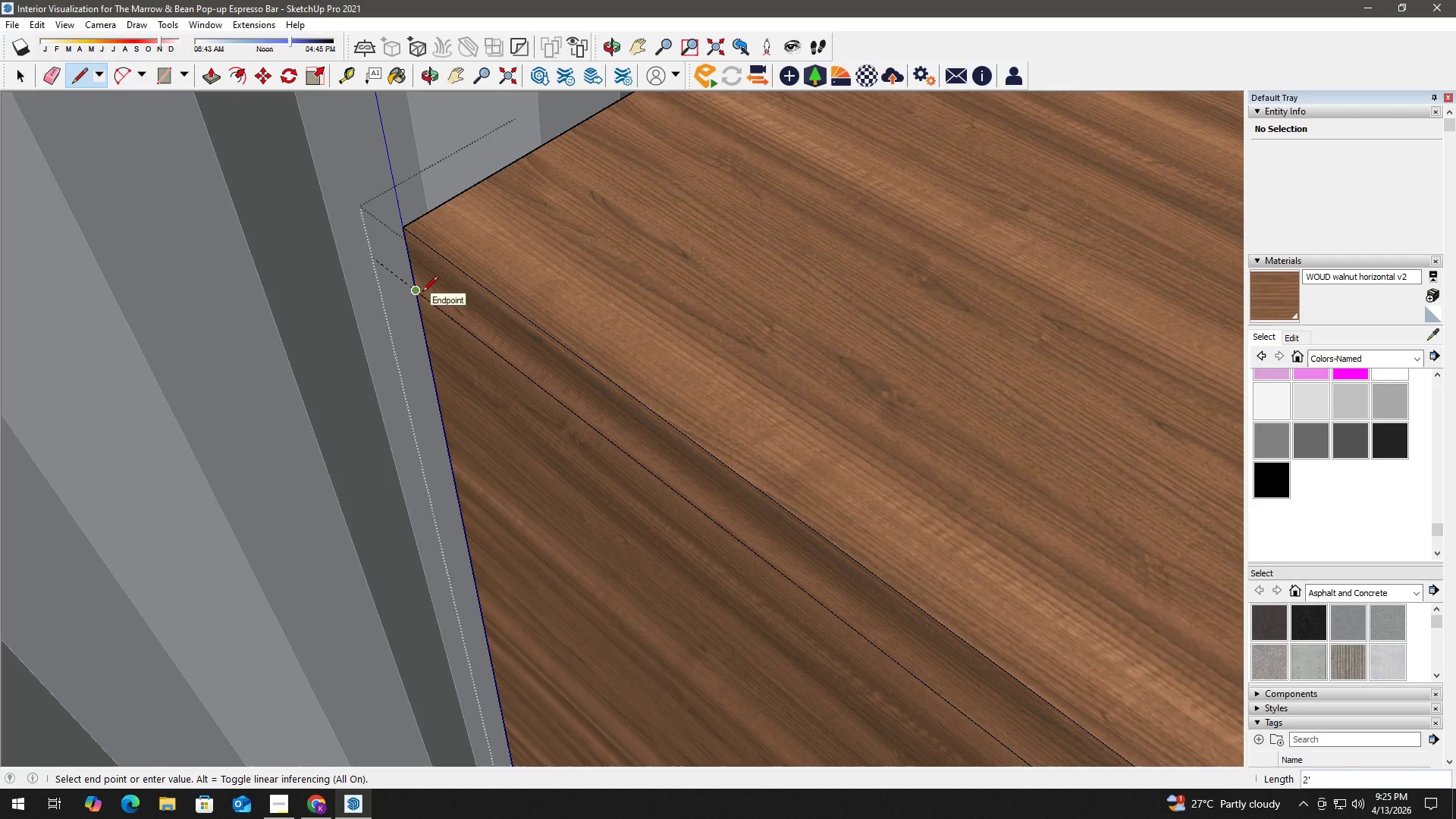 
left_click([421, 293])
 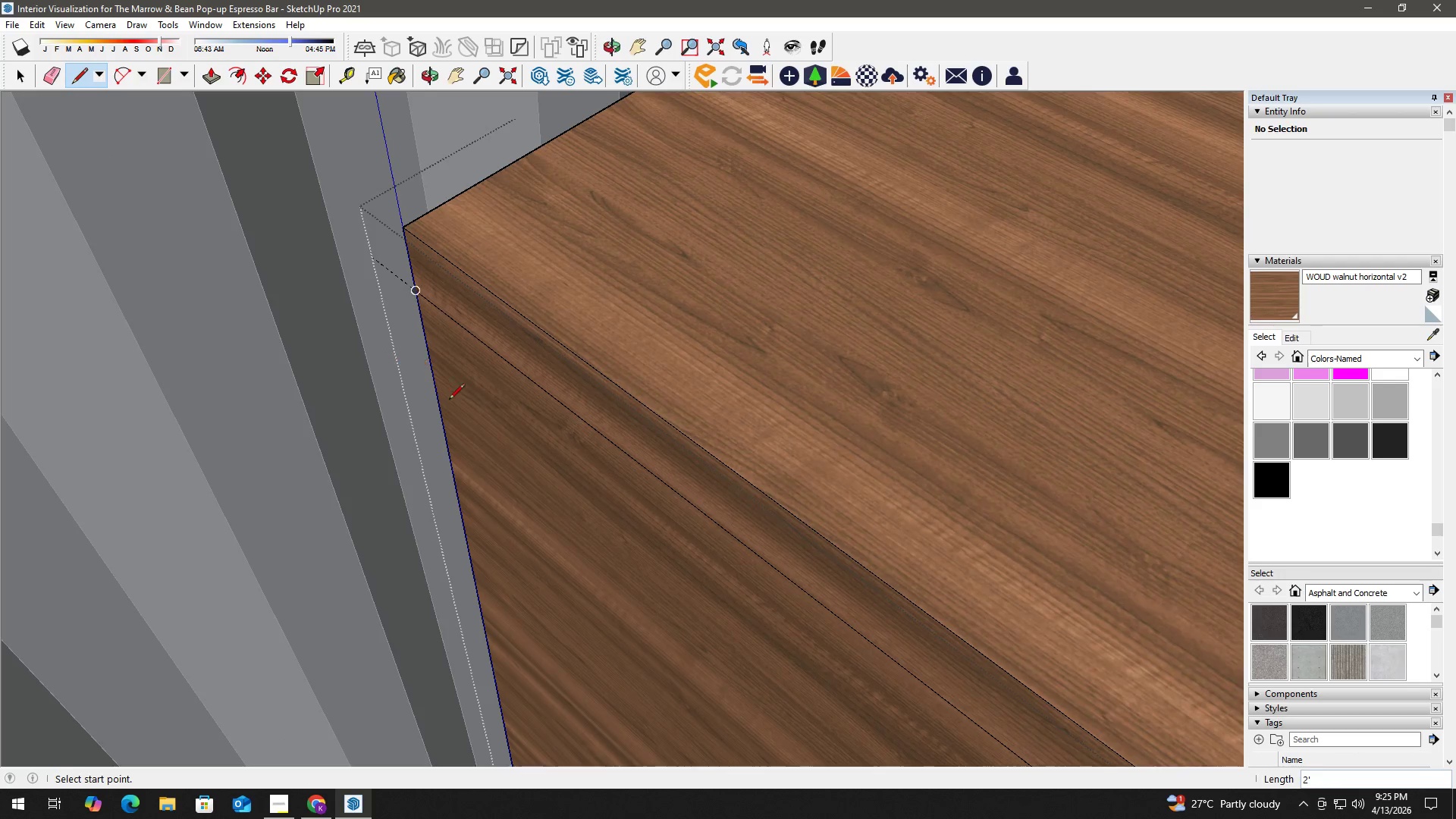 
key(Space)
 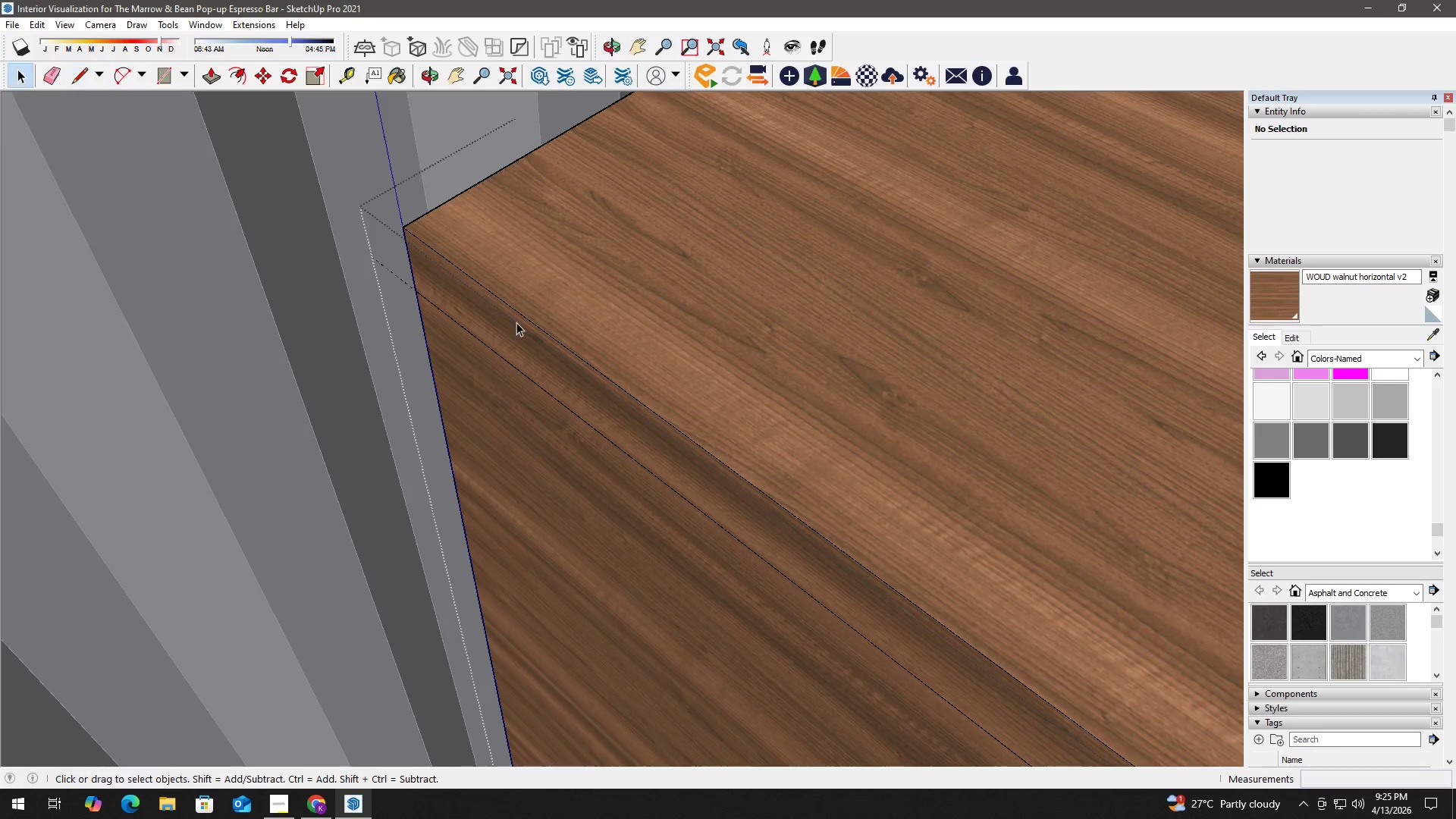 
left_click([517, 321])
 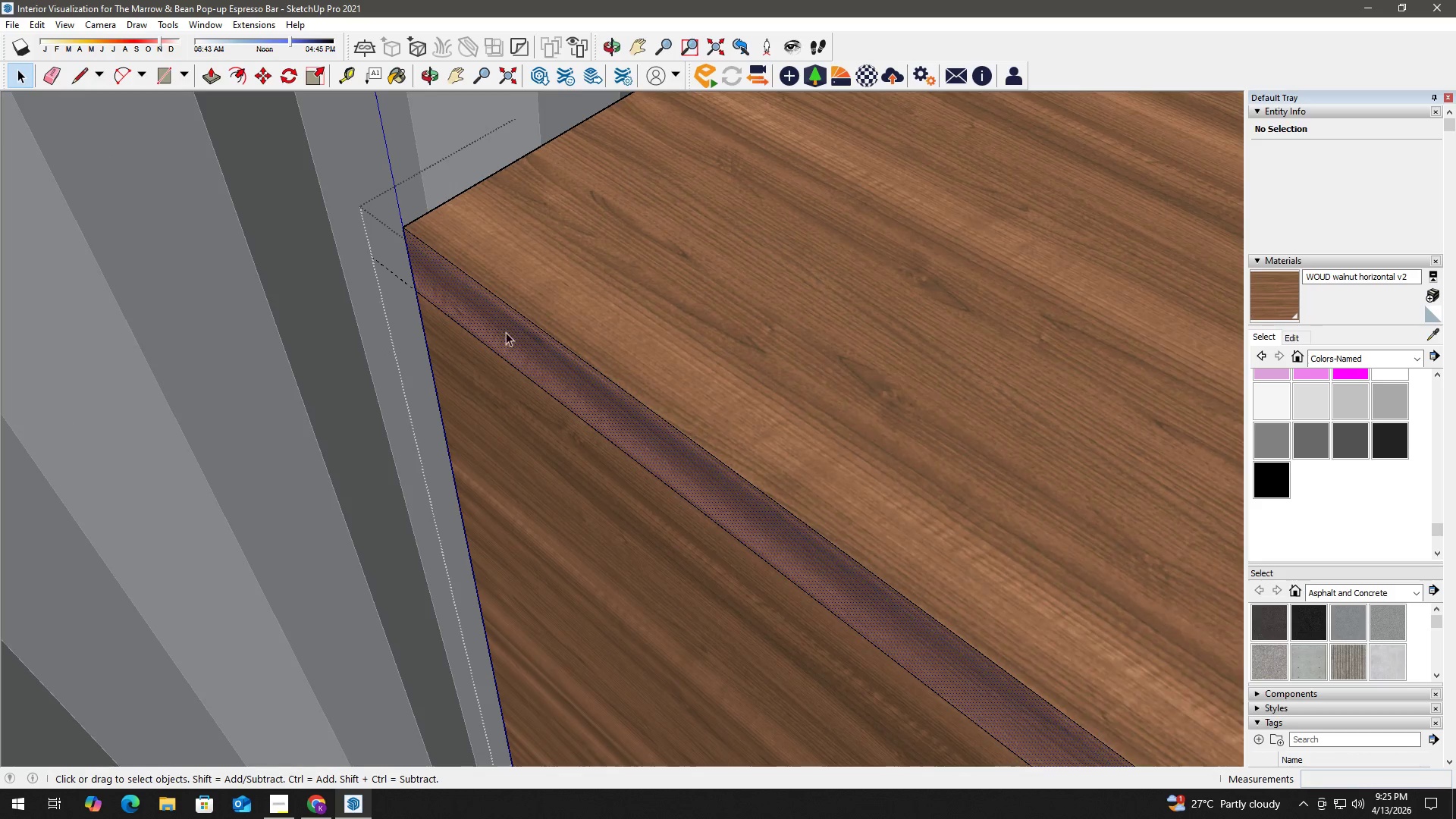 
key(B)
 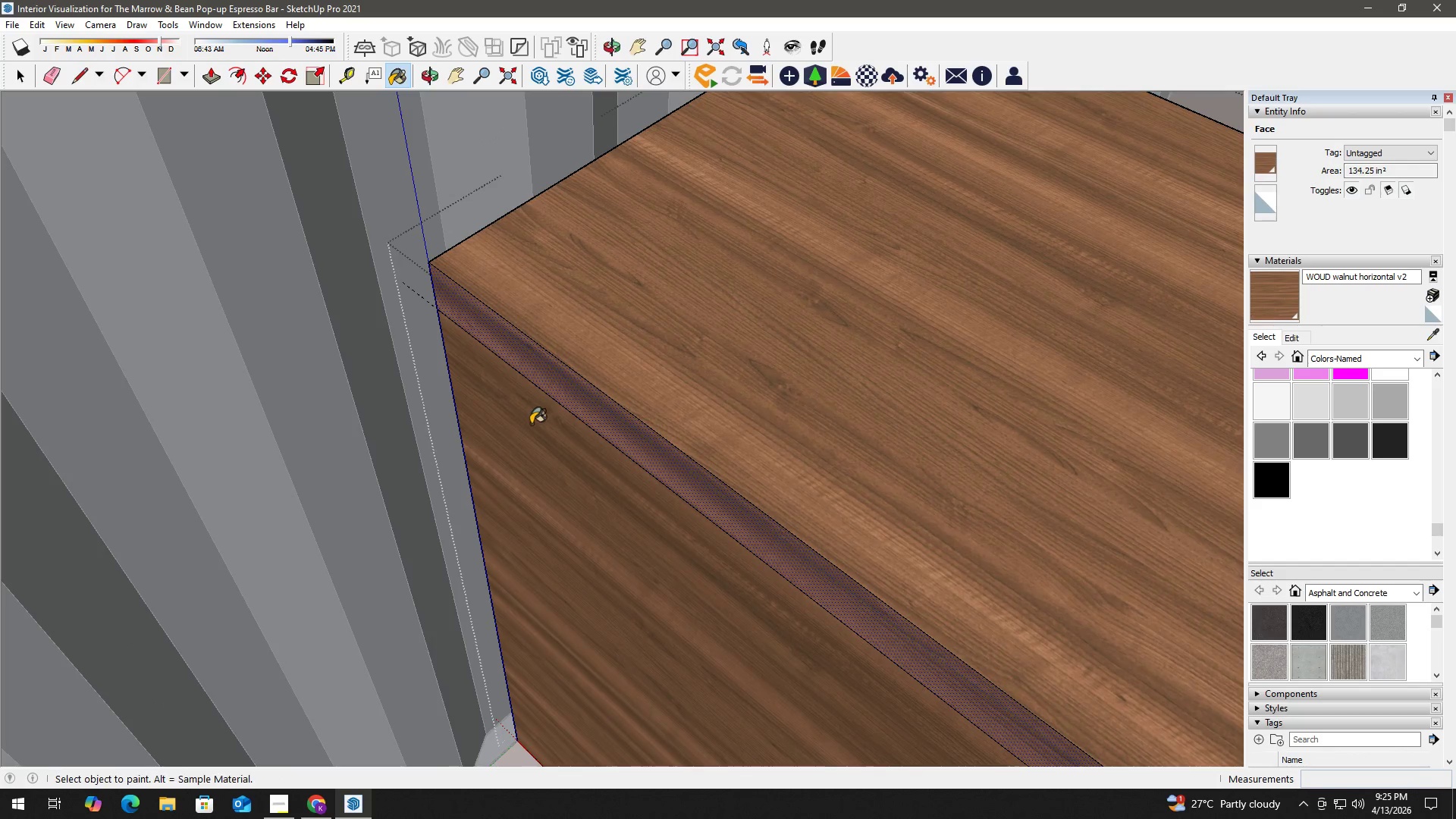 
scroll: coordinate [533, 429], scroll_direction: down, amount: 6.0
 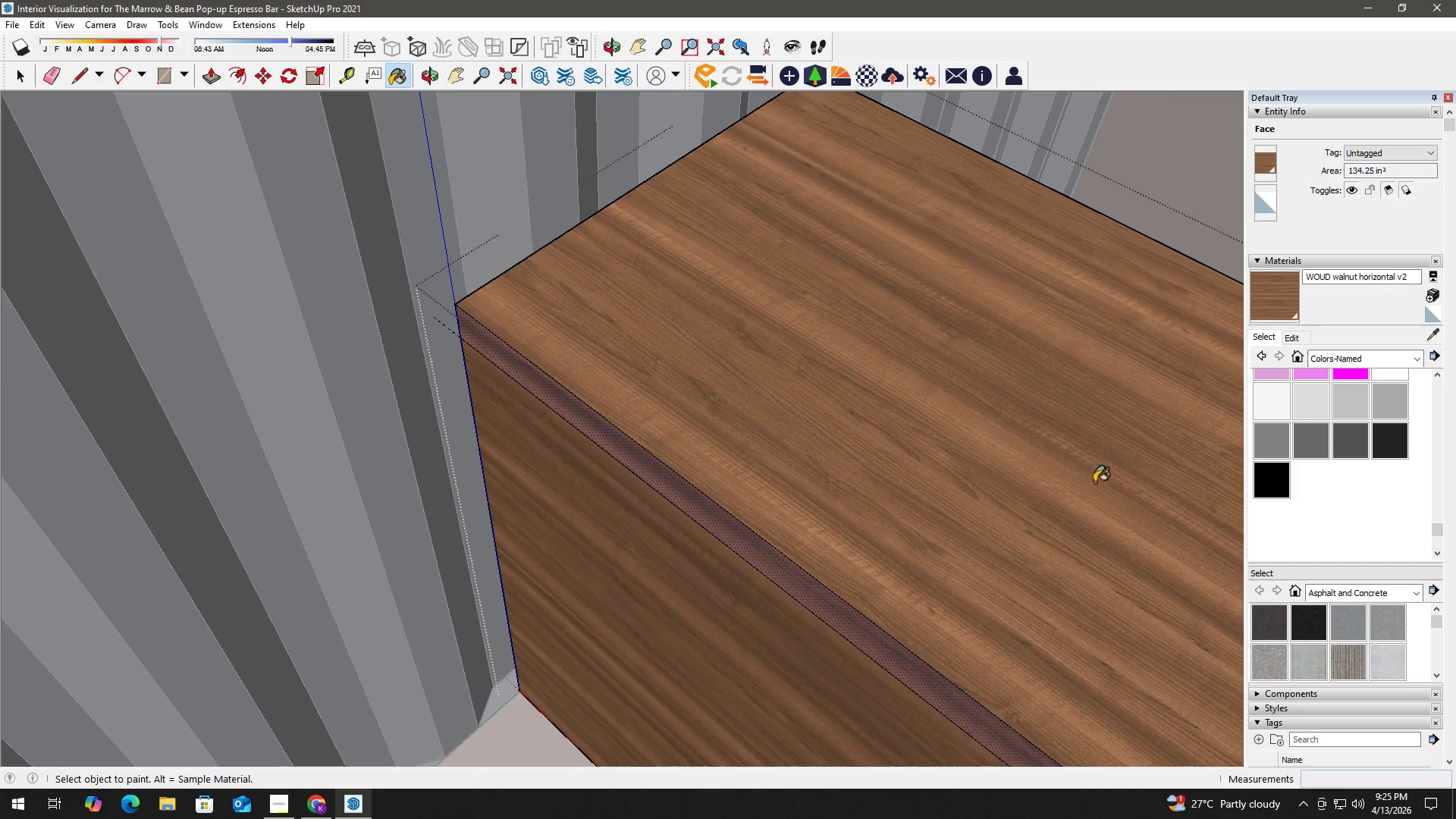 
left_click([1389, 441])
 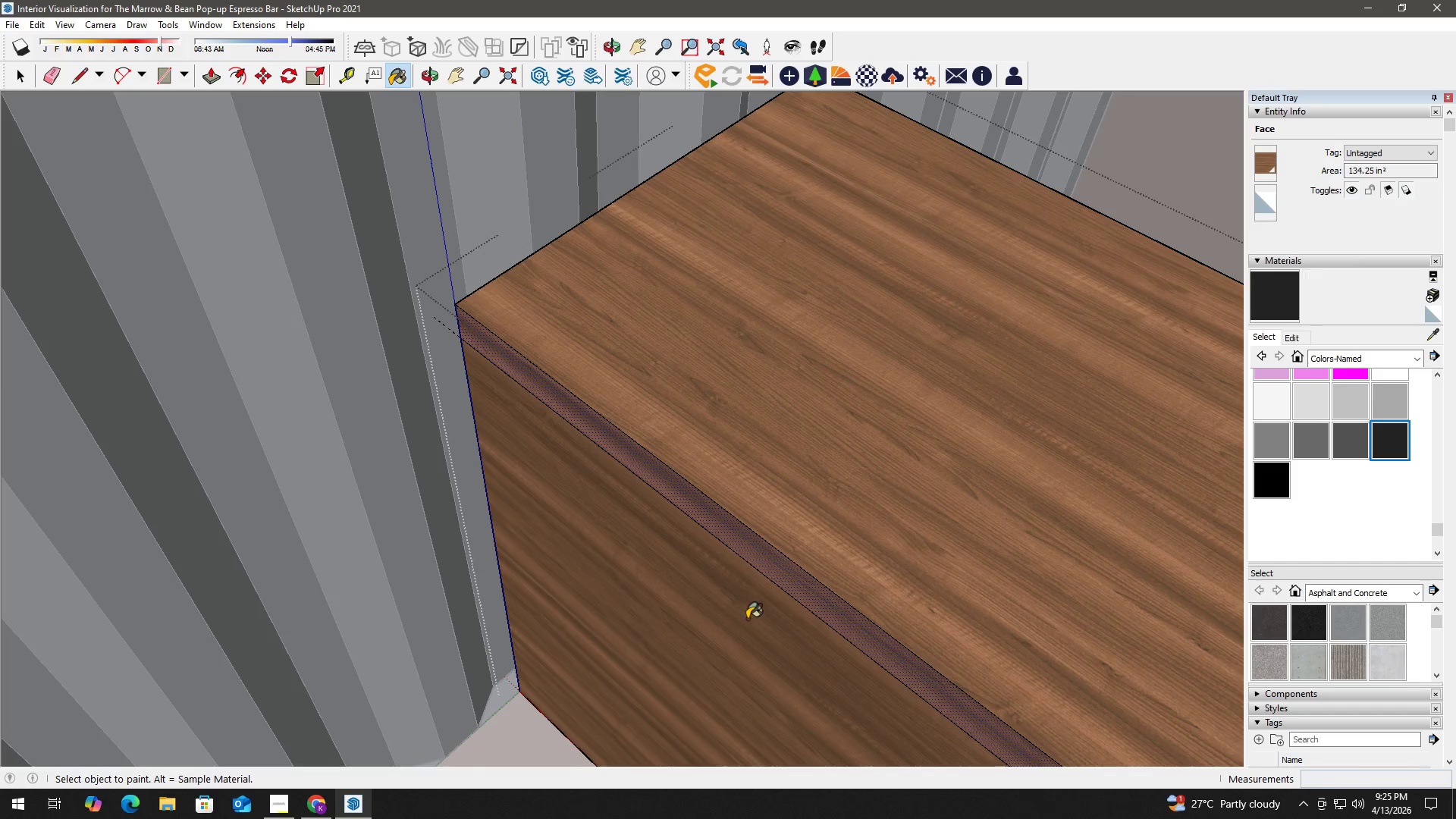 
key(Space)
 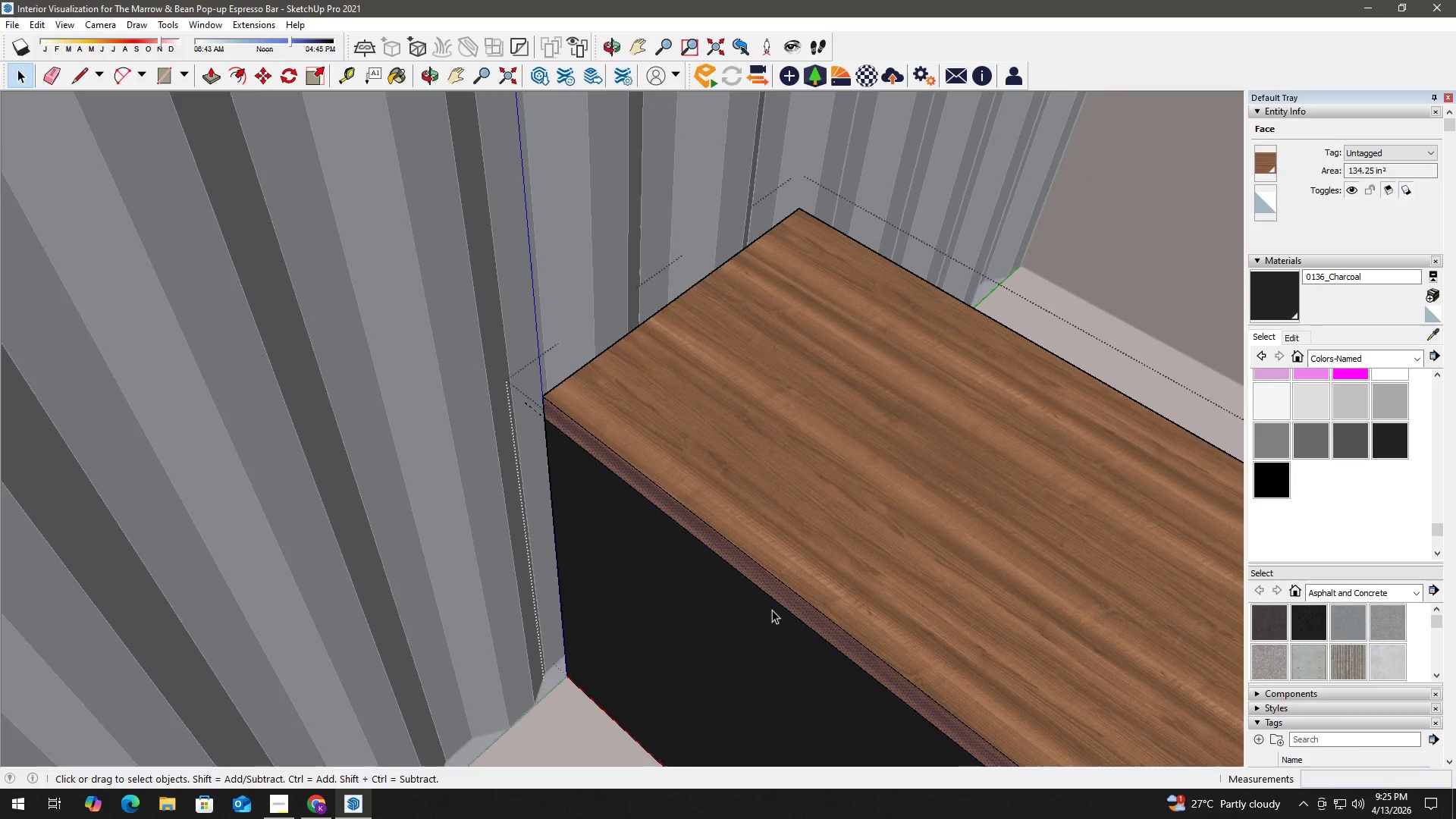 
key(H)
 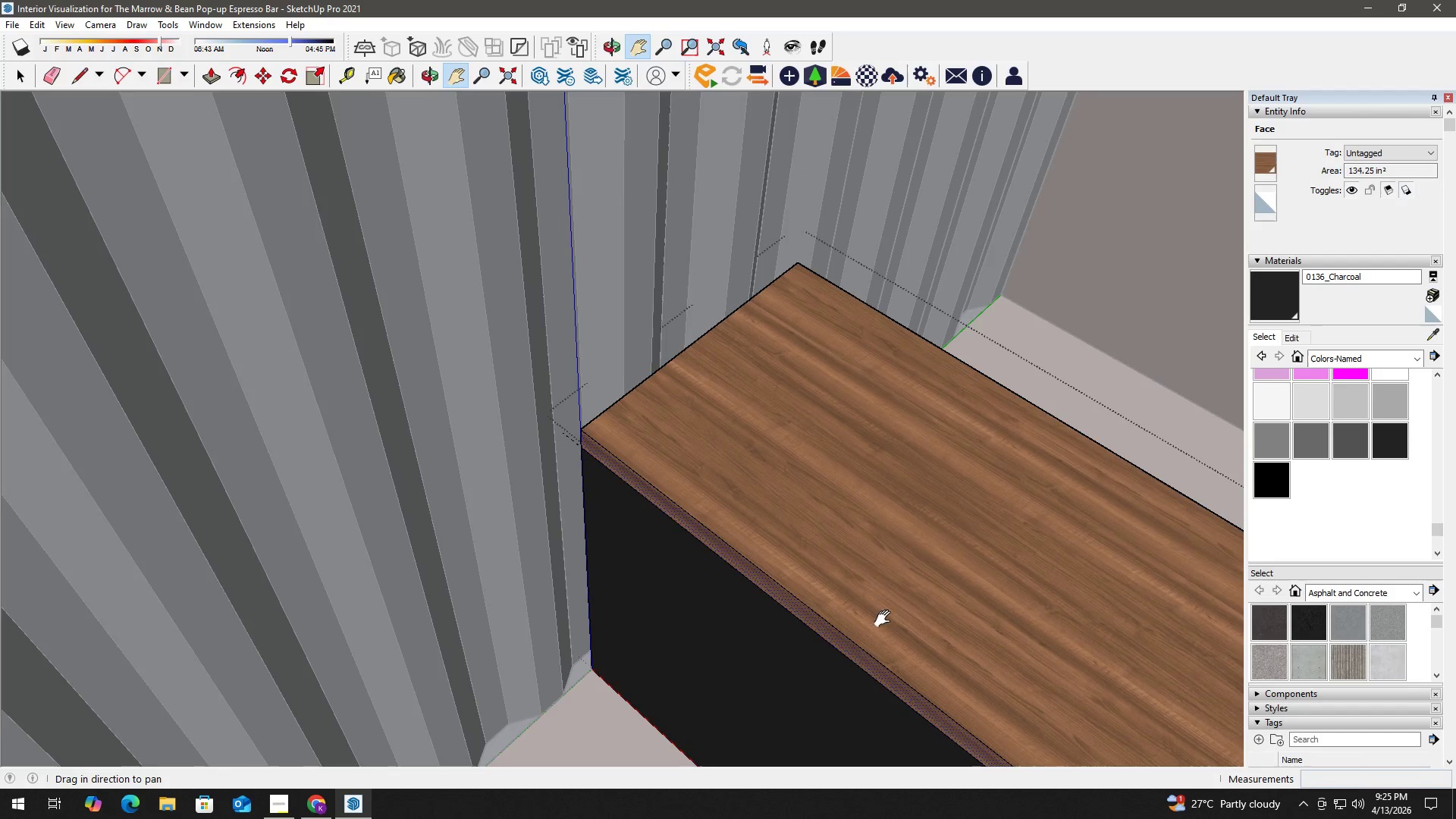 
left_click_drag(start_coordinate=[931, 615], to_coordinate=[711, 331])
 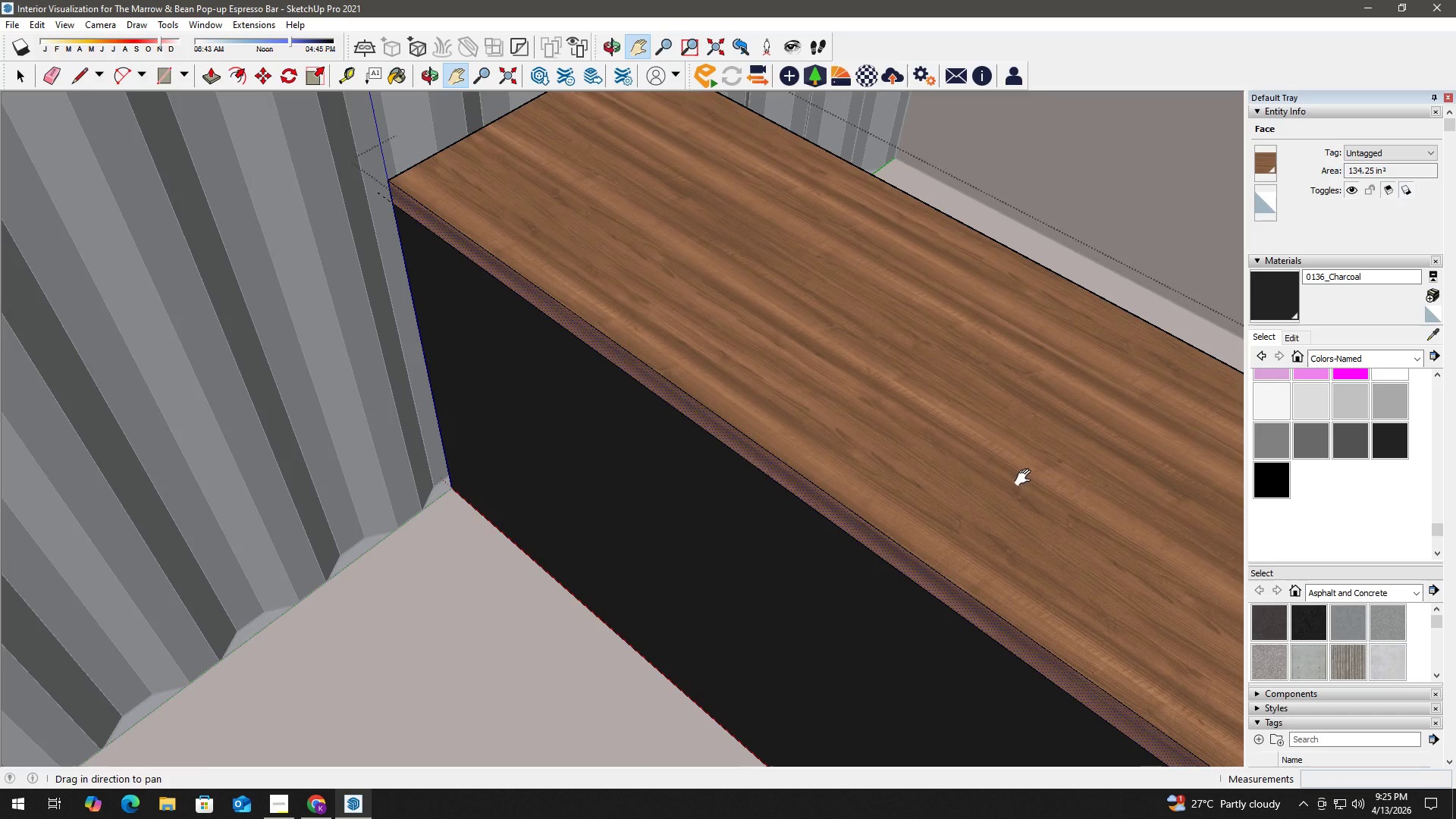 
scroll: coordinate [789, 613], scroll_direction: down, amount: 6.0
 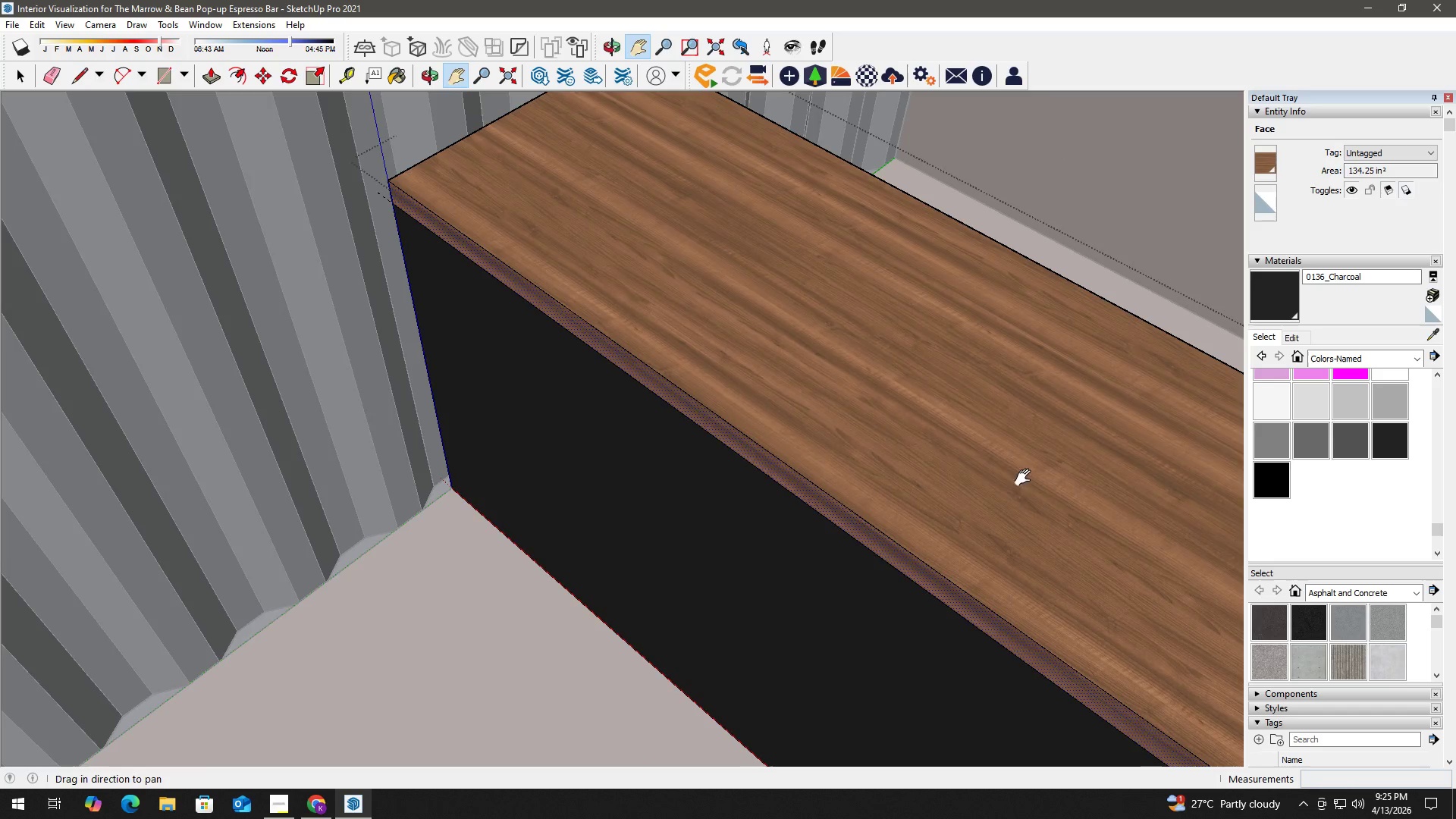 
left_click_drag(start_coordinate=[1173, 528], to_coordinate=[717, 230])
 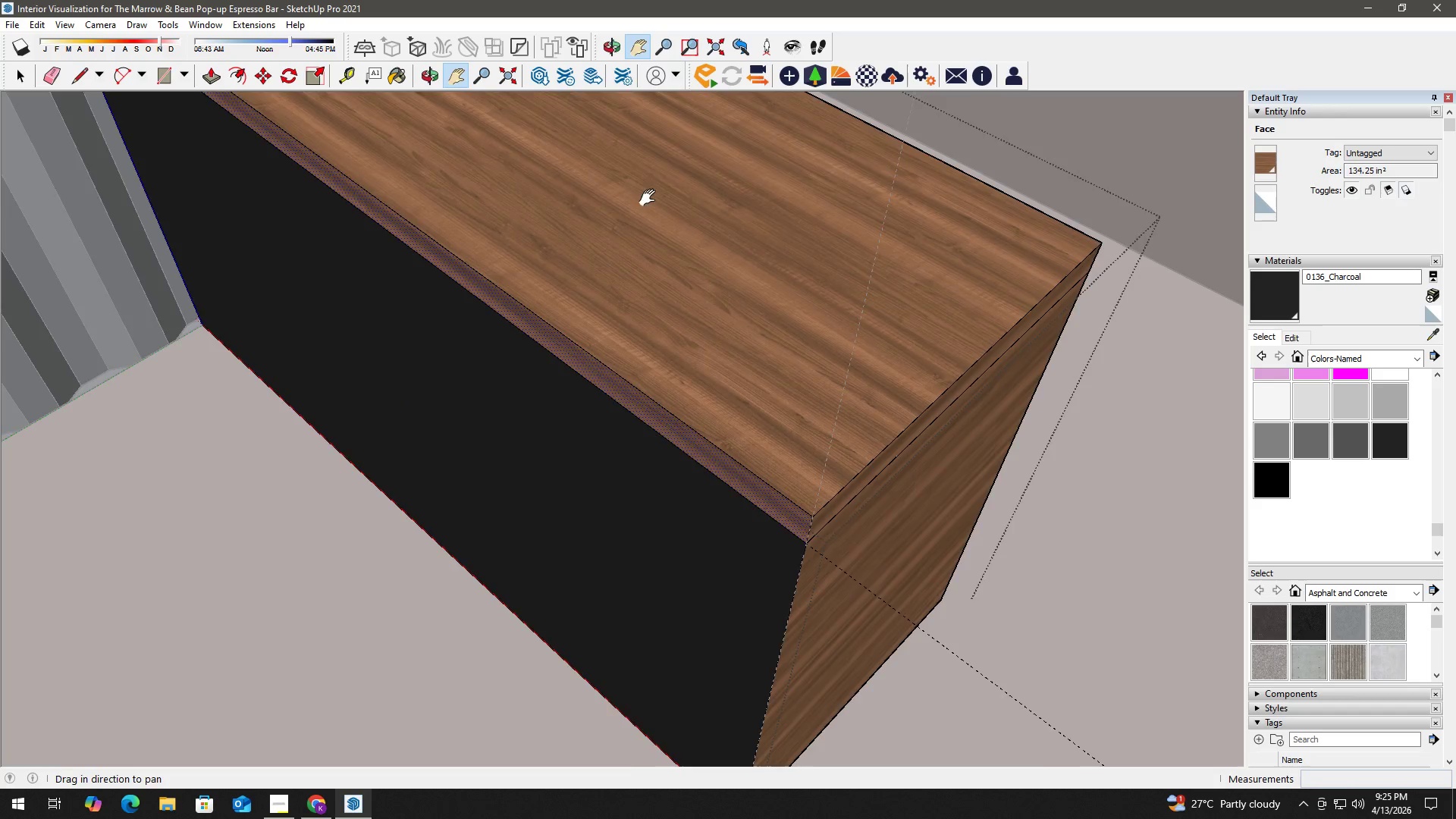 
left_click_drag(start_coordinate=[720, 237], to_coordinate=[557, 144])
 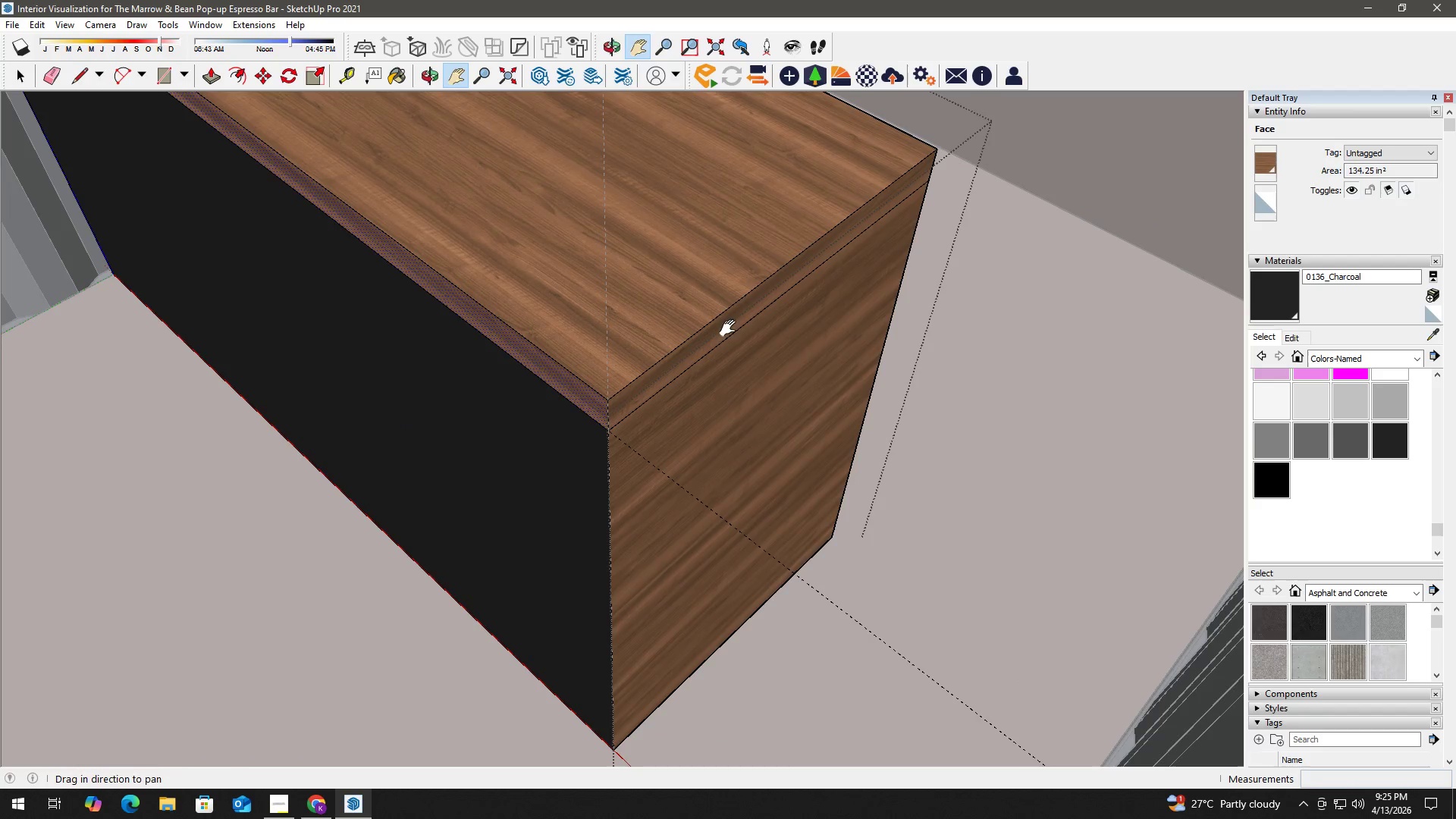 
key(B)
 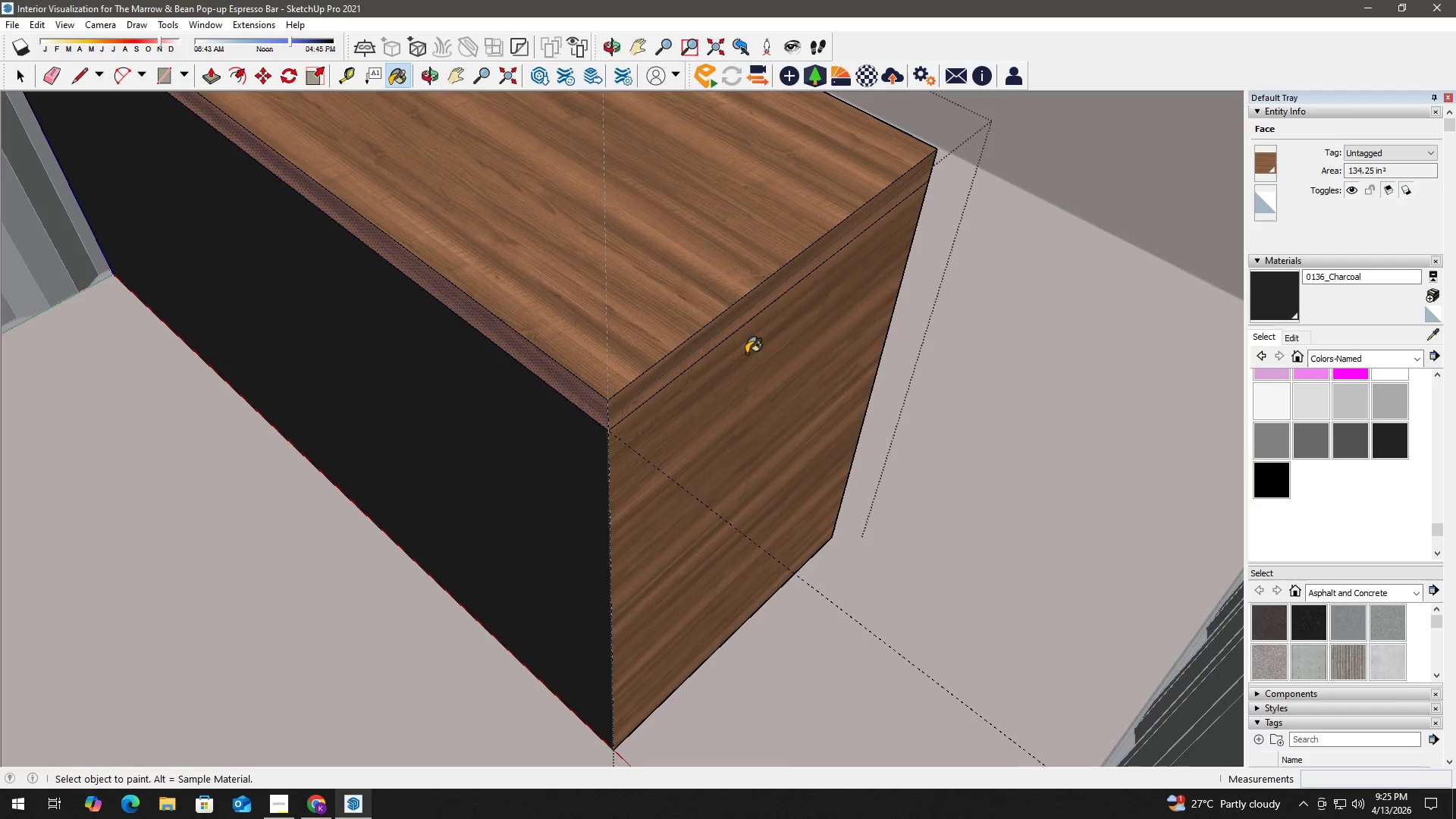 
left_click([746, 353])
 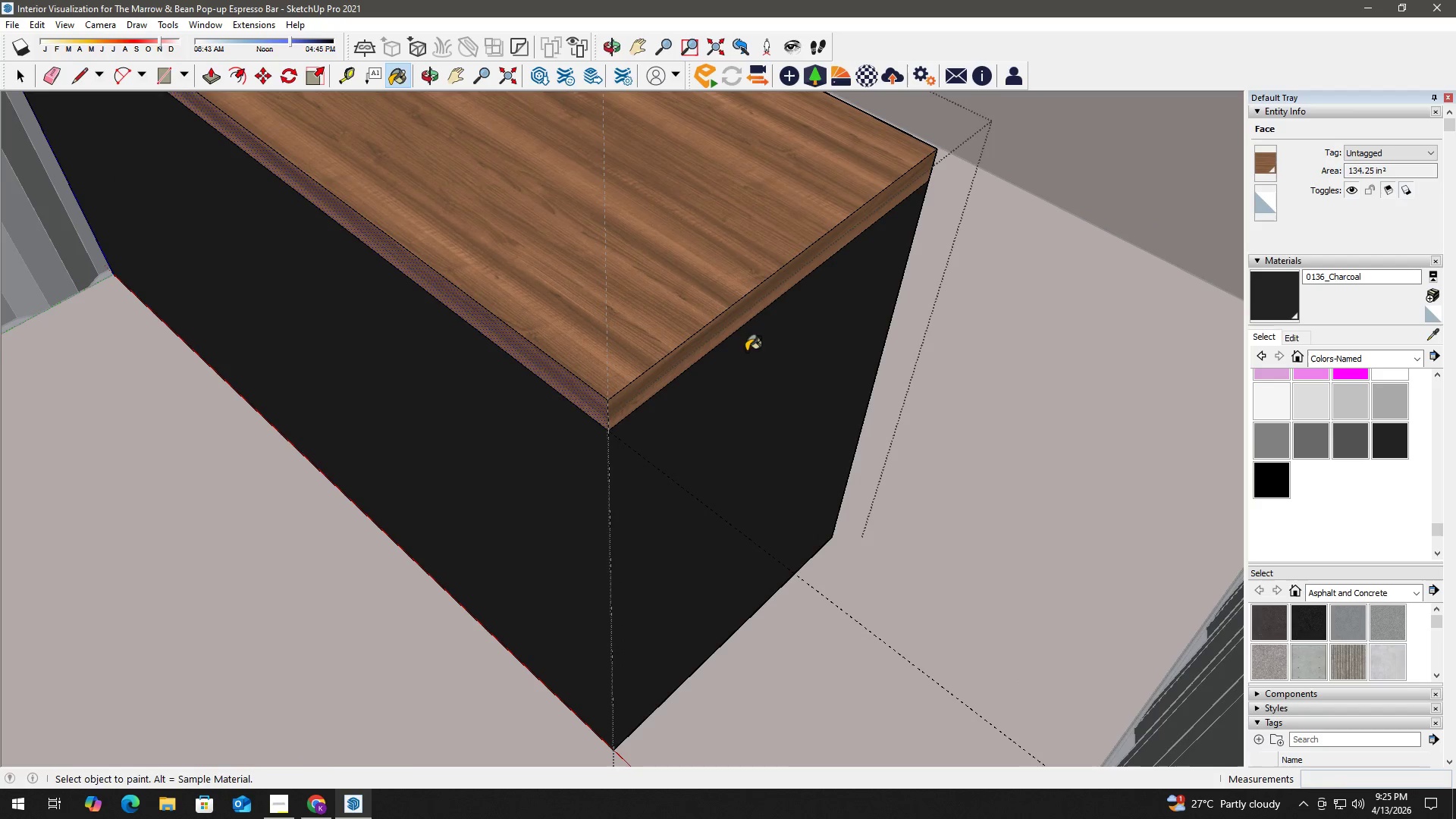 
key(Space)
 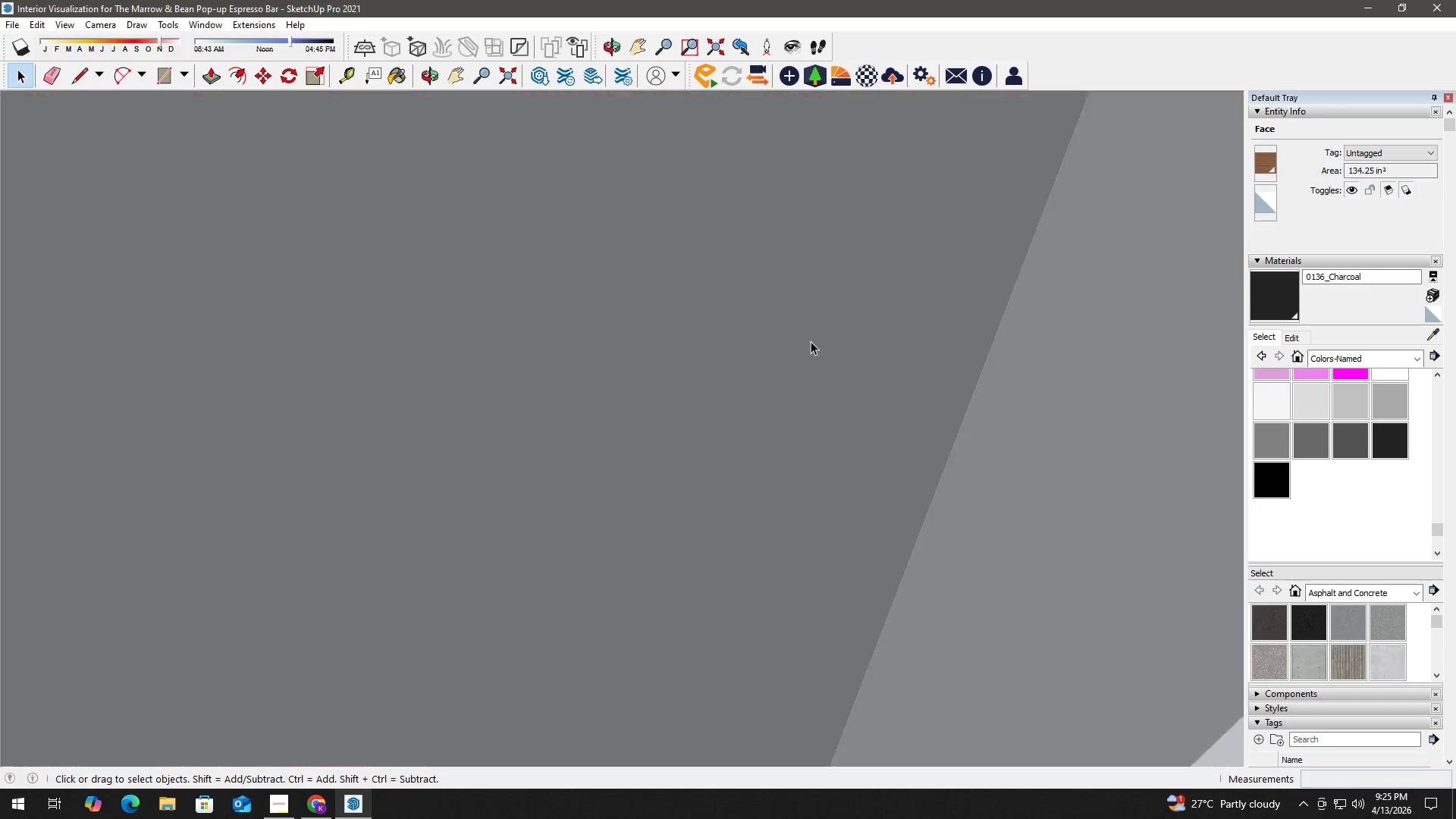 
scroll: coordinate [809, 341], scroll_direction: down, amount: 3.0
 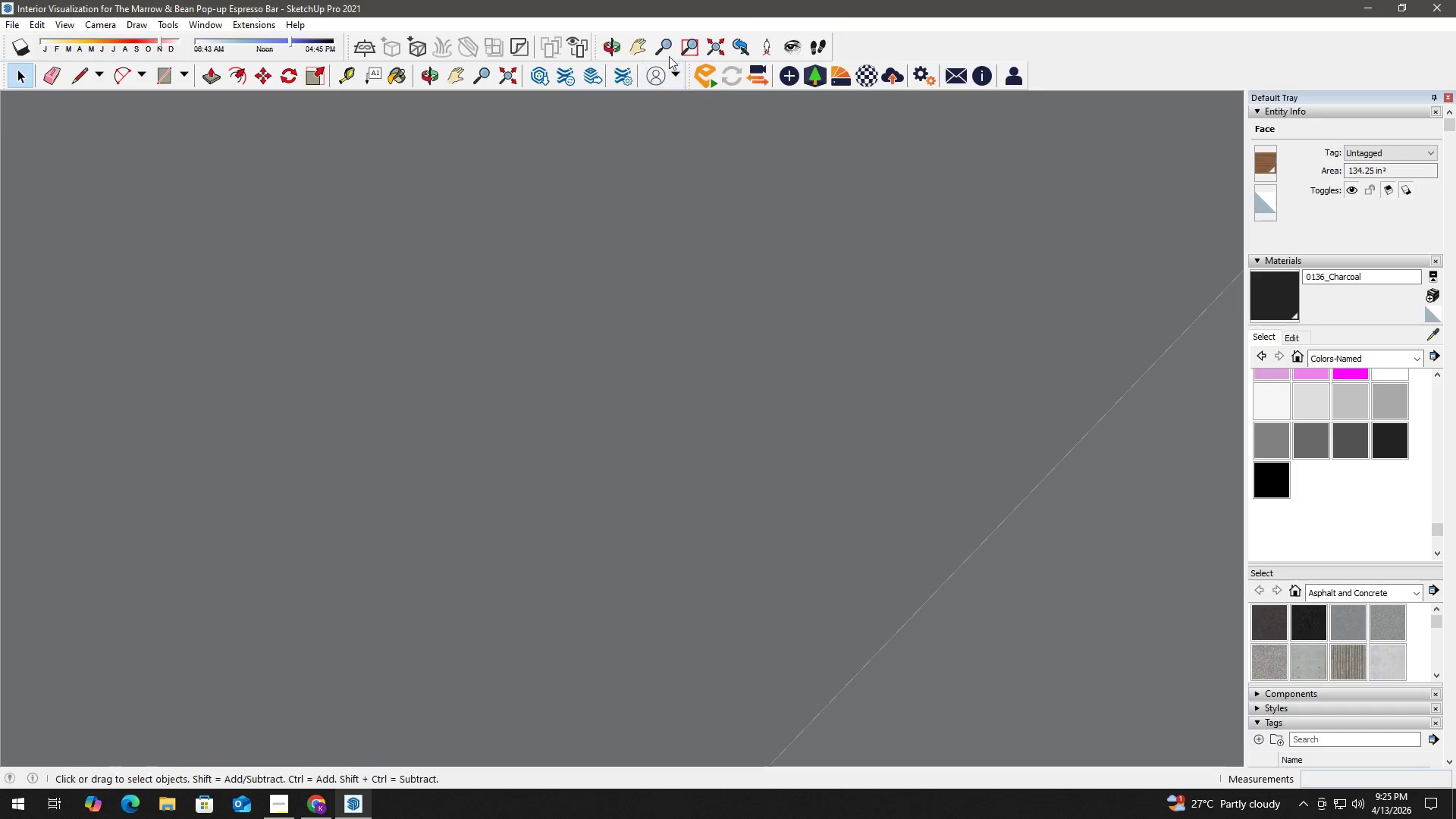 
left_click([723, 44])
 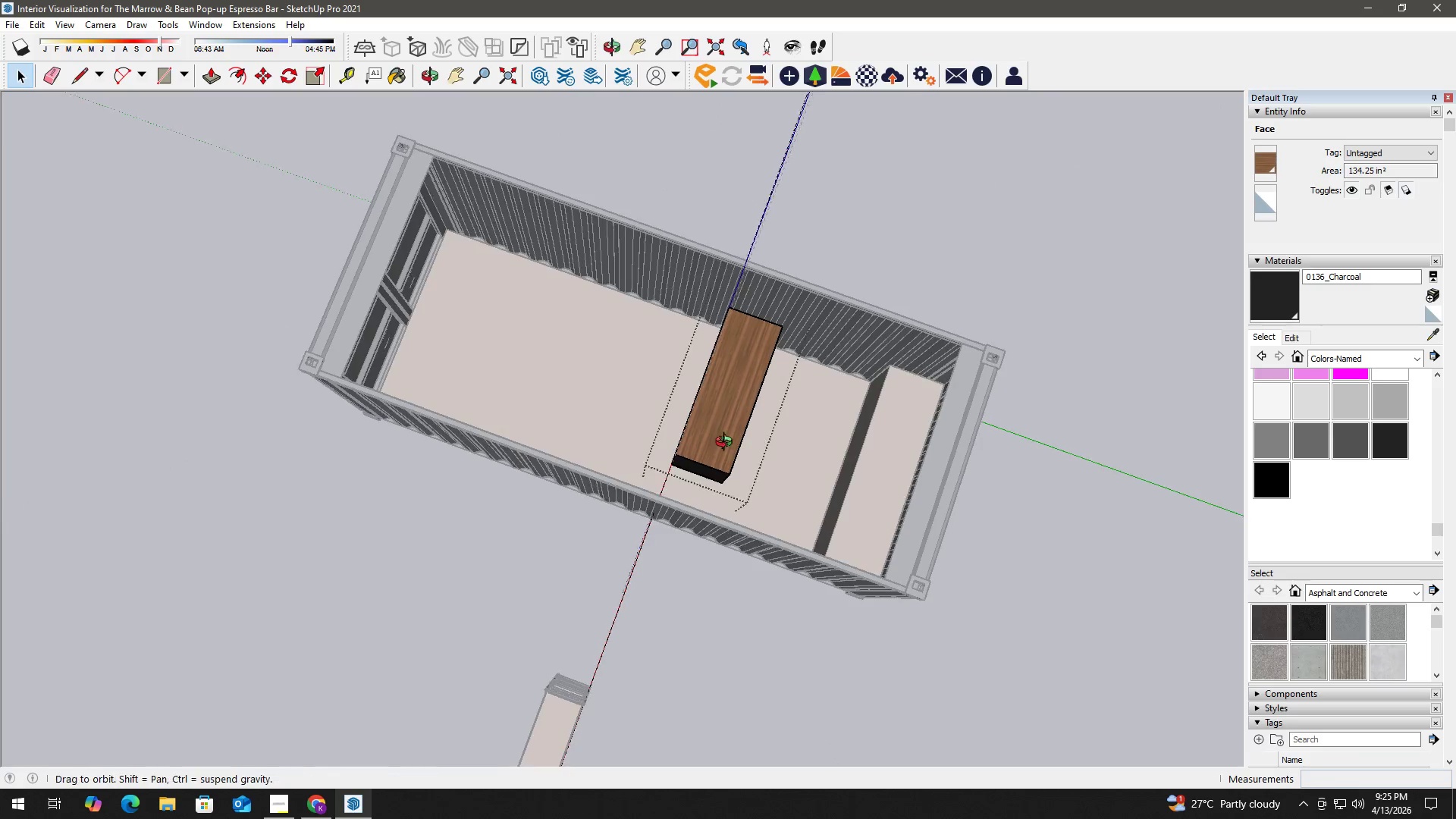 
key(B)
 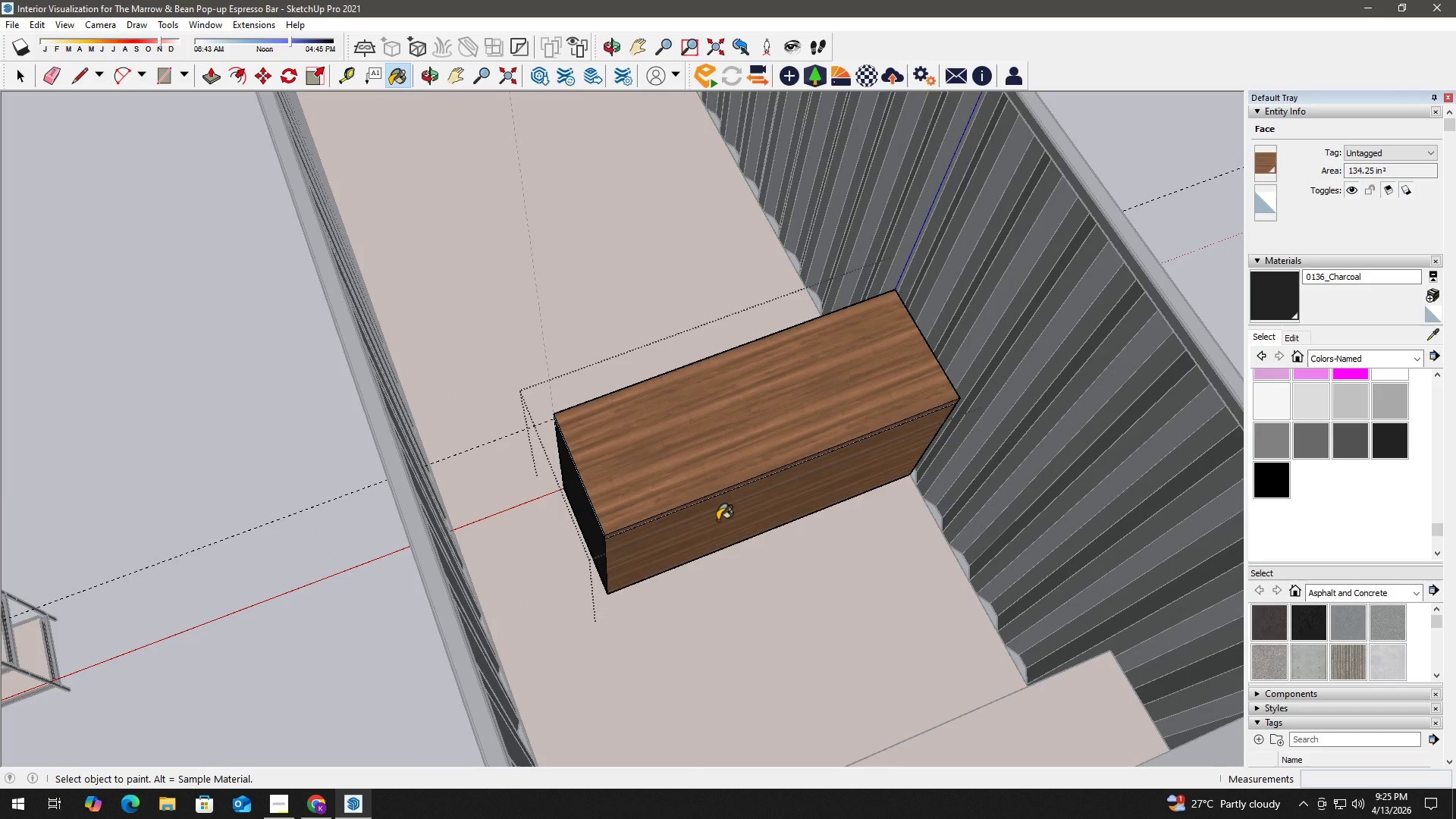 
left_click([718, 519])
 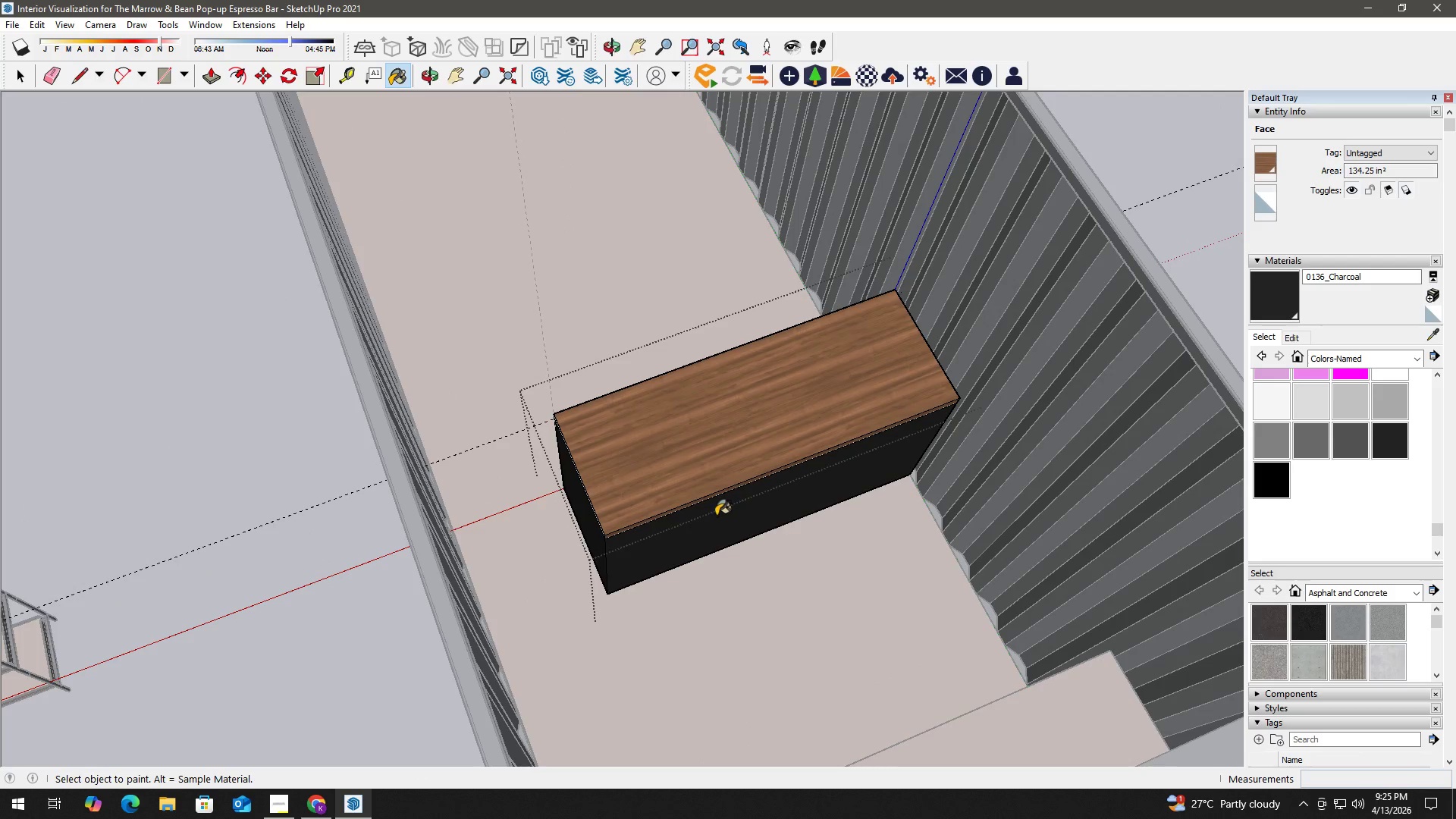 
scroll: coordinate [716, 512], scroll_direction: up, amount: 8.0
 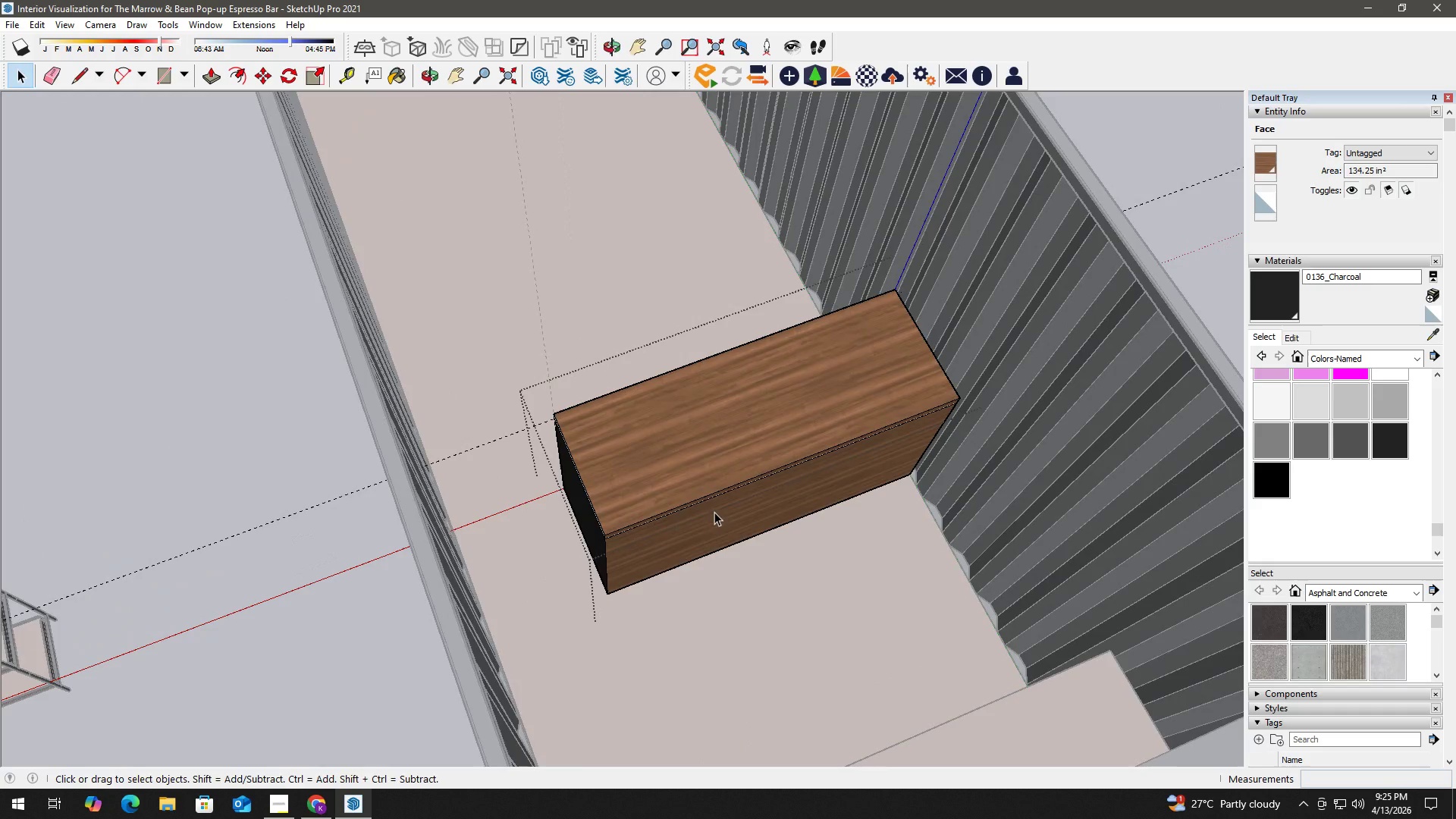 
hold_key(key=Space, duration=5.34)
 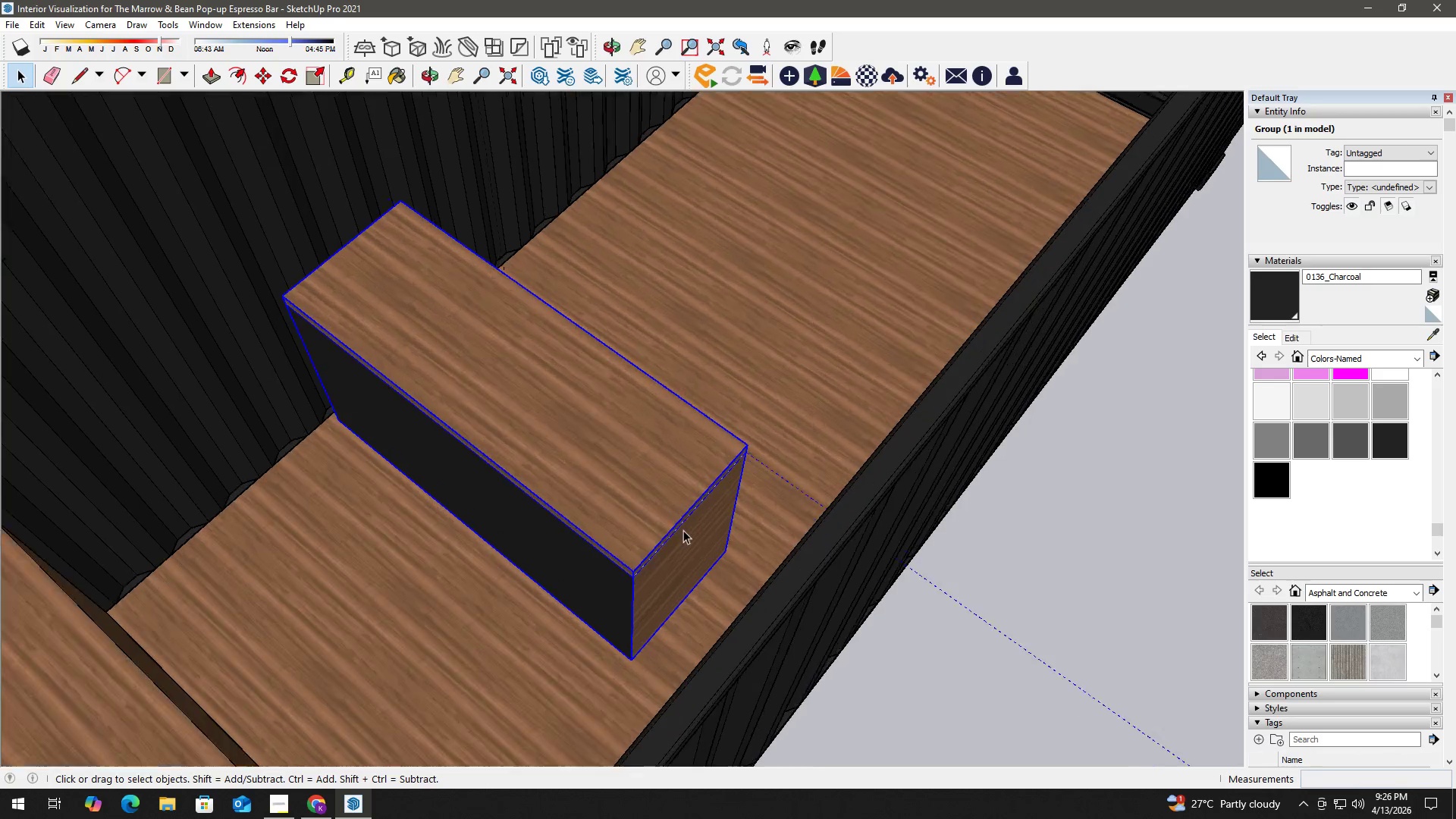 
scroll: coordinate [661, 479], scroll_direction: down, amount: 3.0
 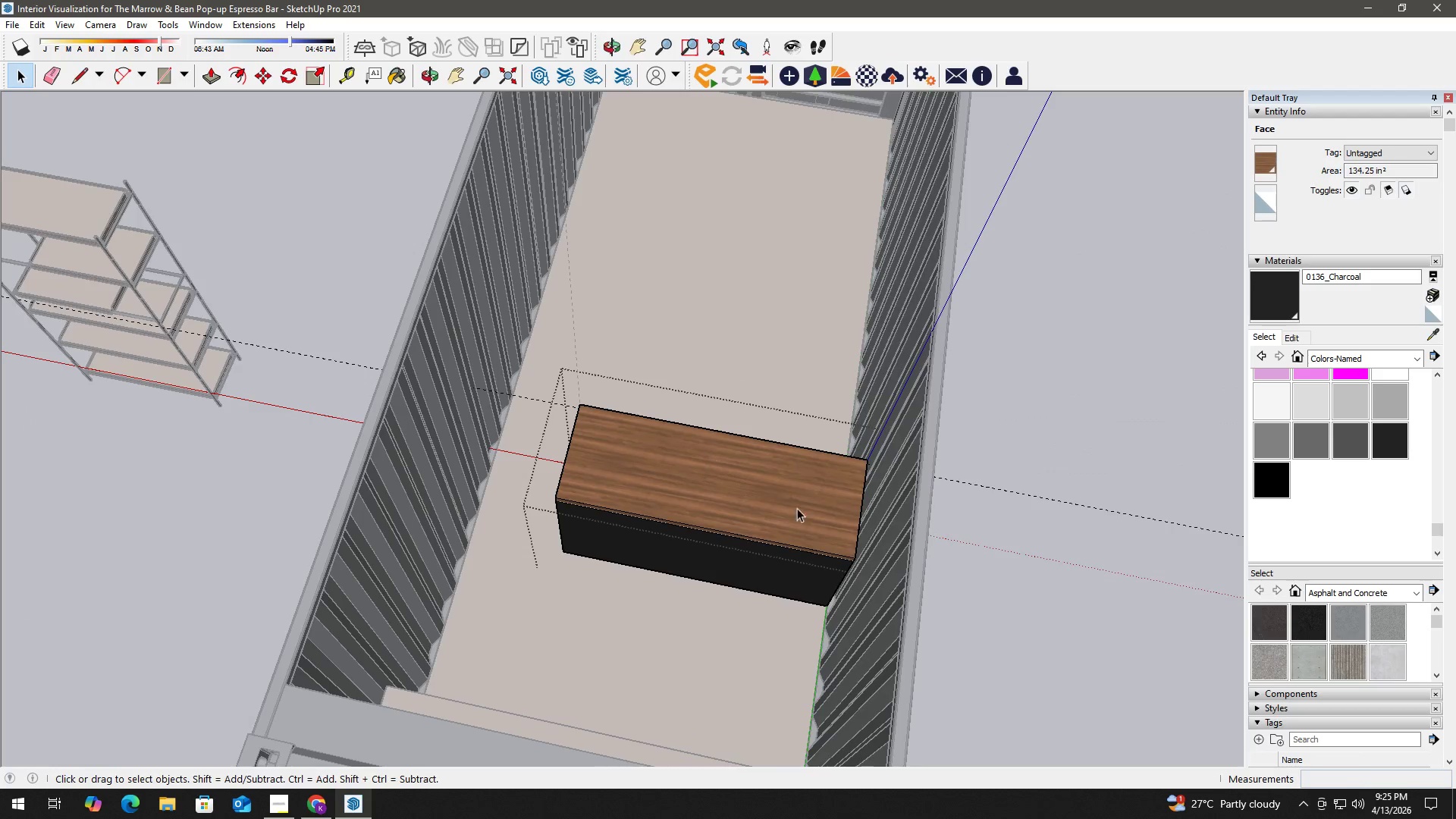 
key(Escape)
 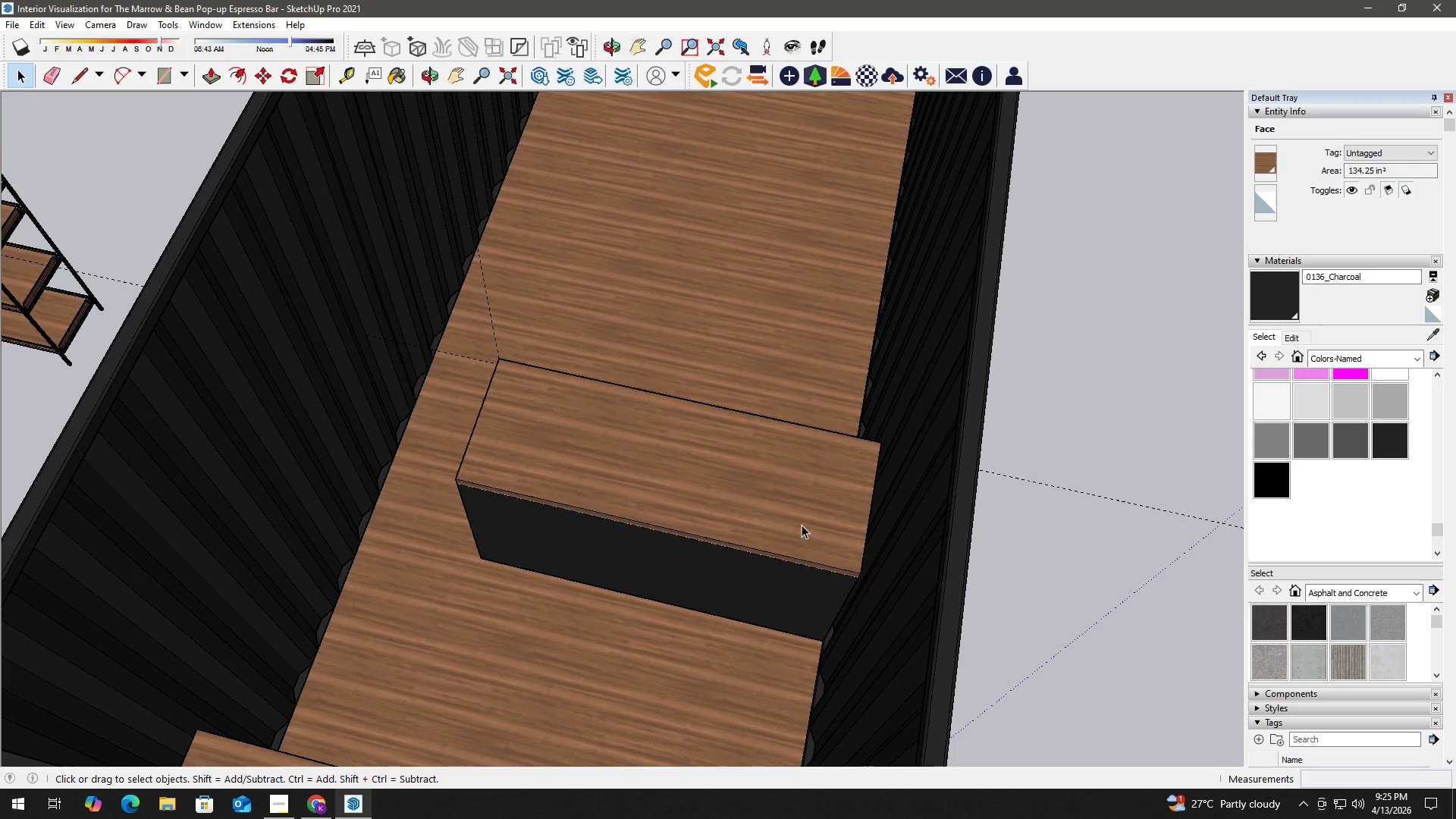 
scroll: coordinate [823, 530], scroll_direction: up, amount: 3.0
 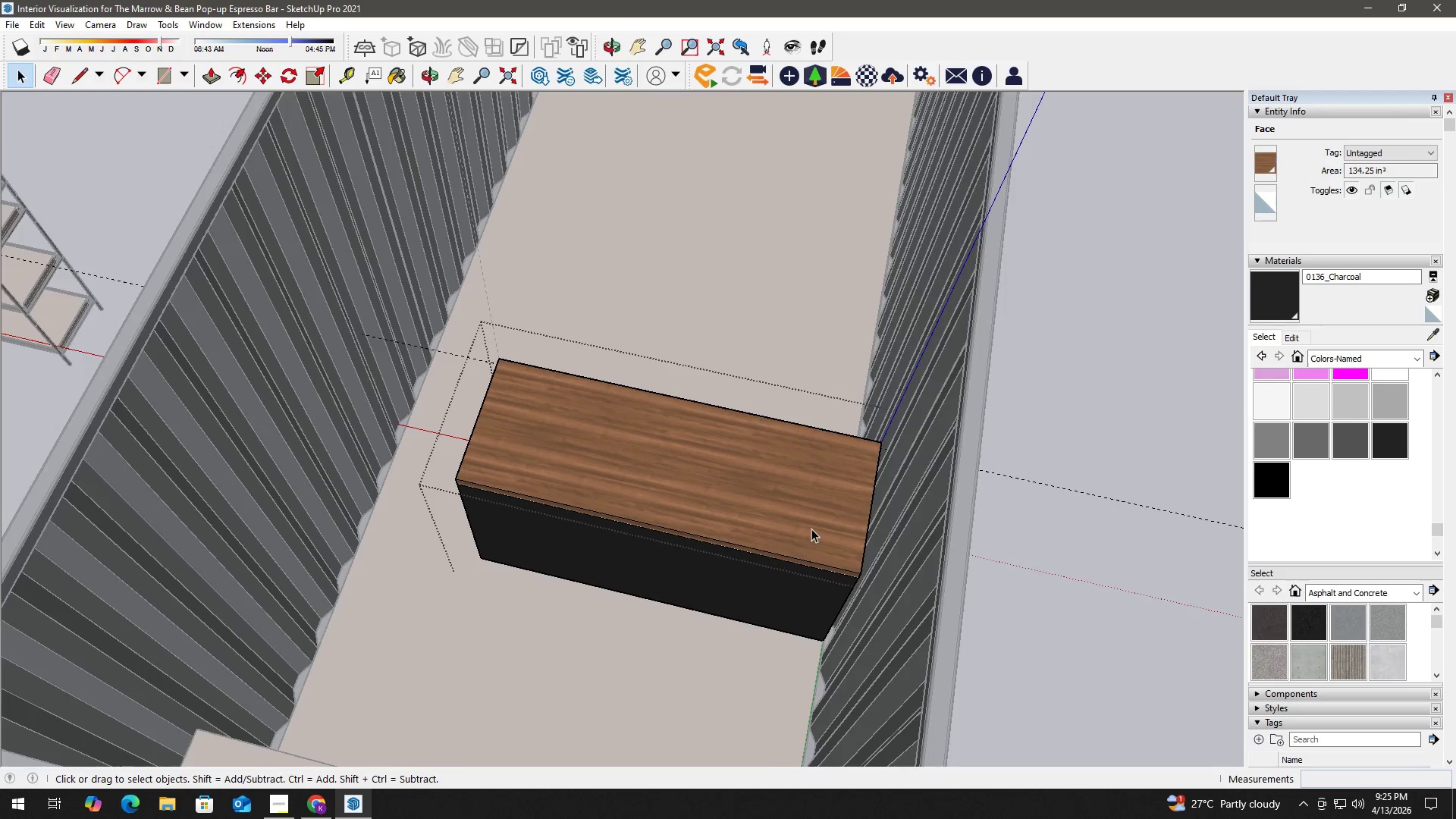 
left_click([802, 525])
 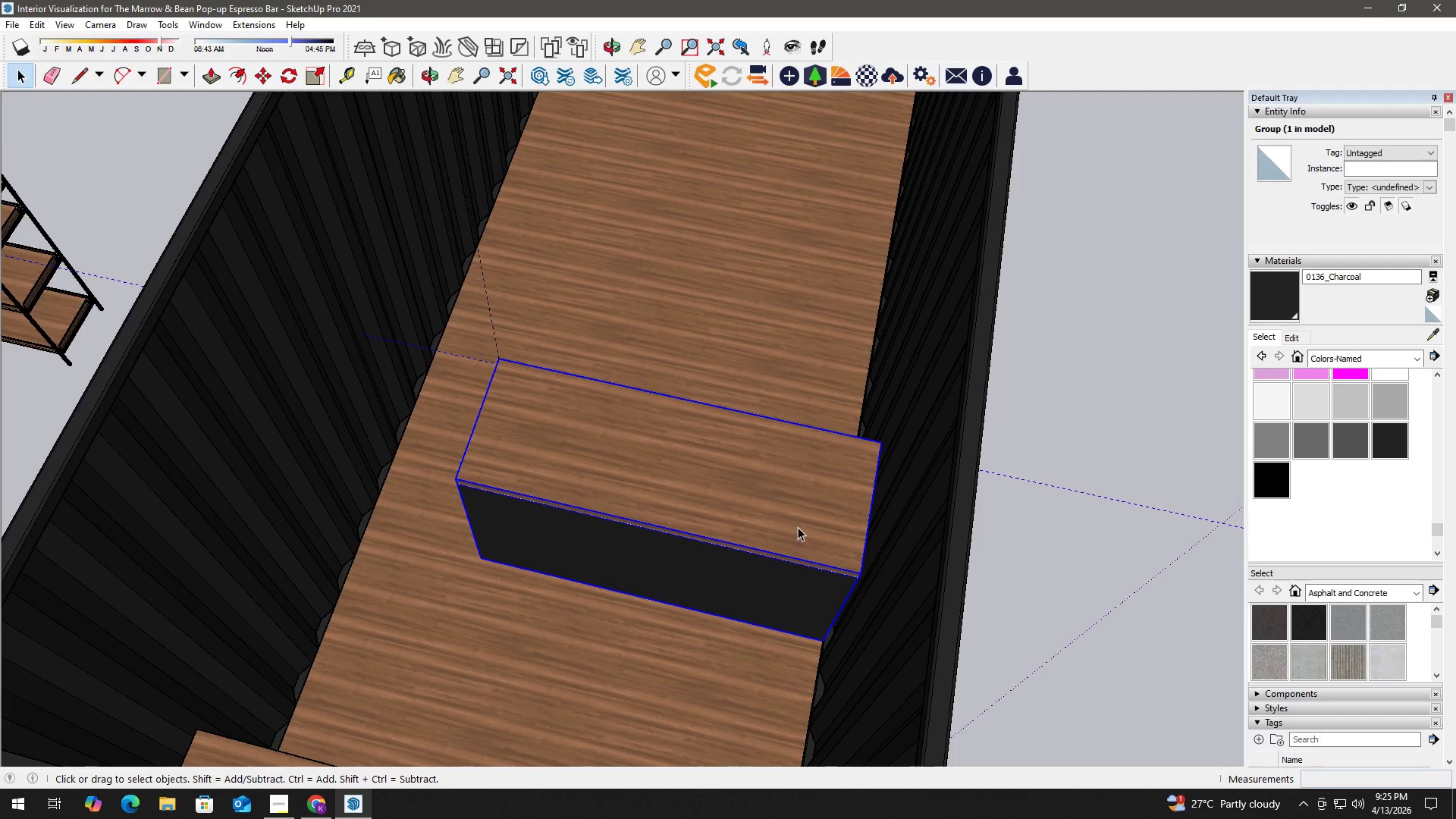 
key(M)
 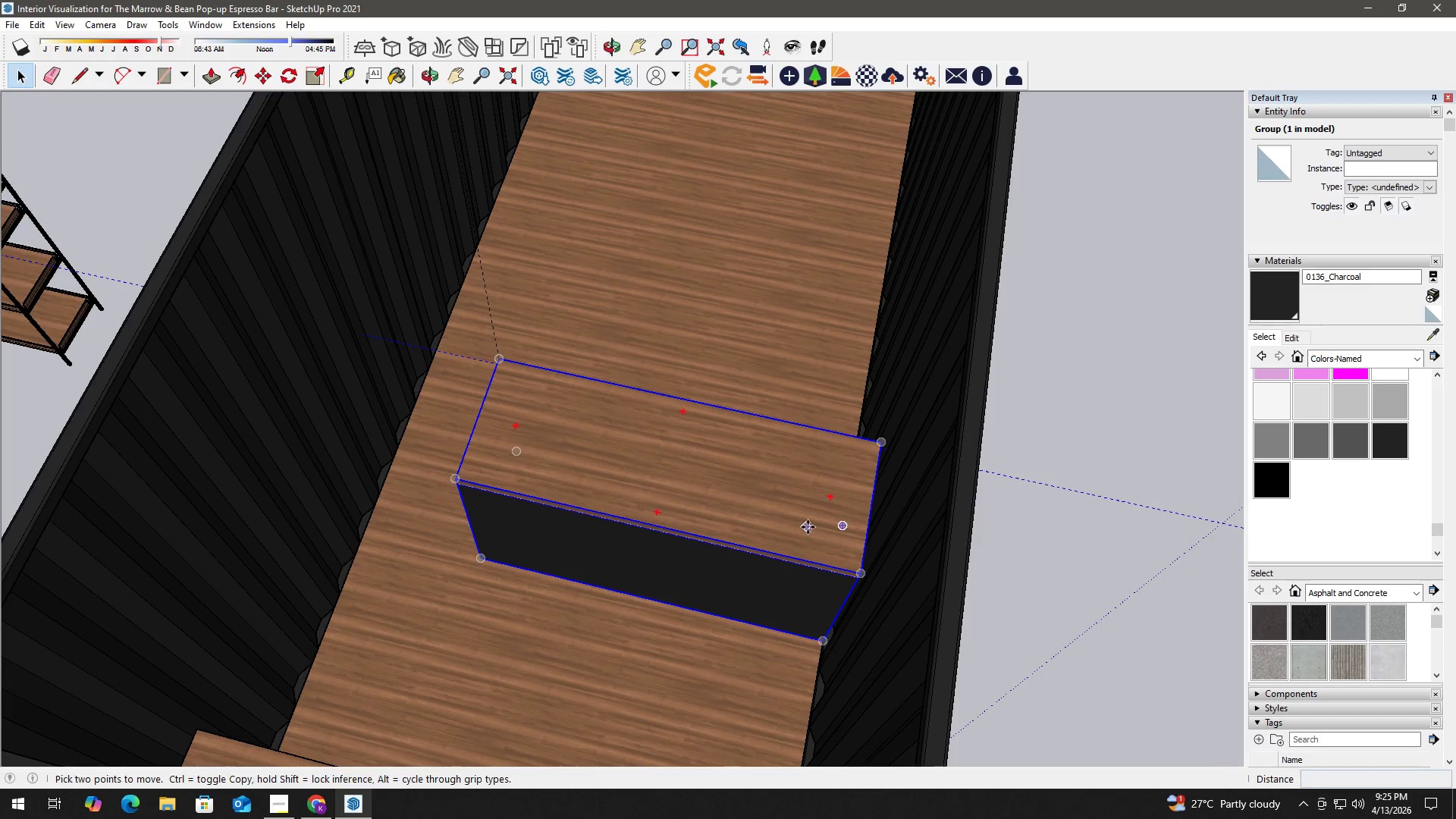 
left_click([808, 527])
 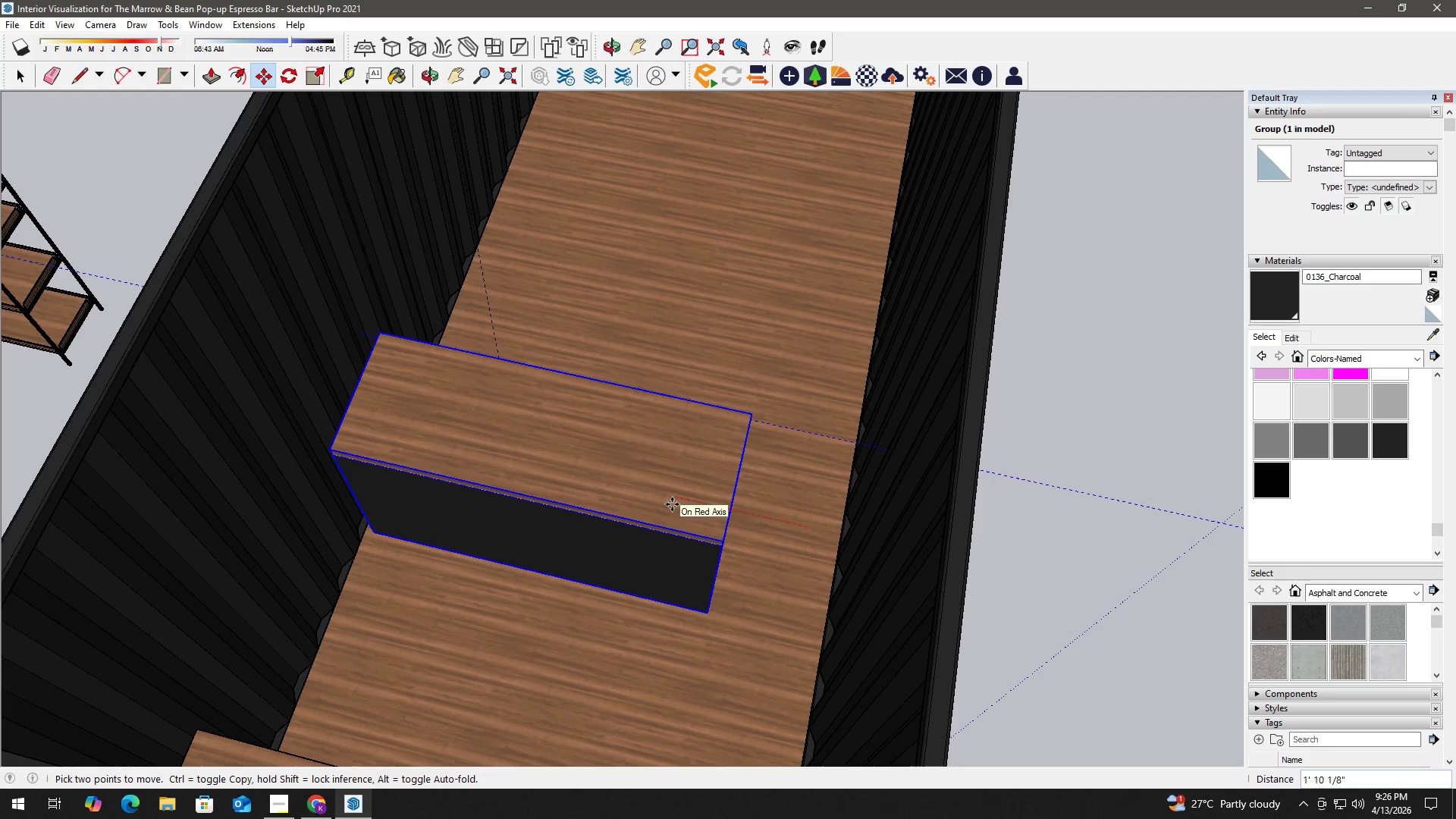 
left_click([672, 504])
 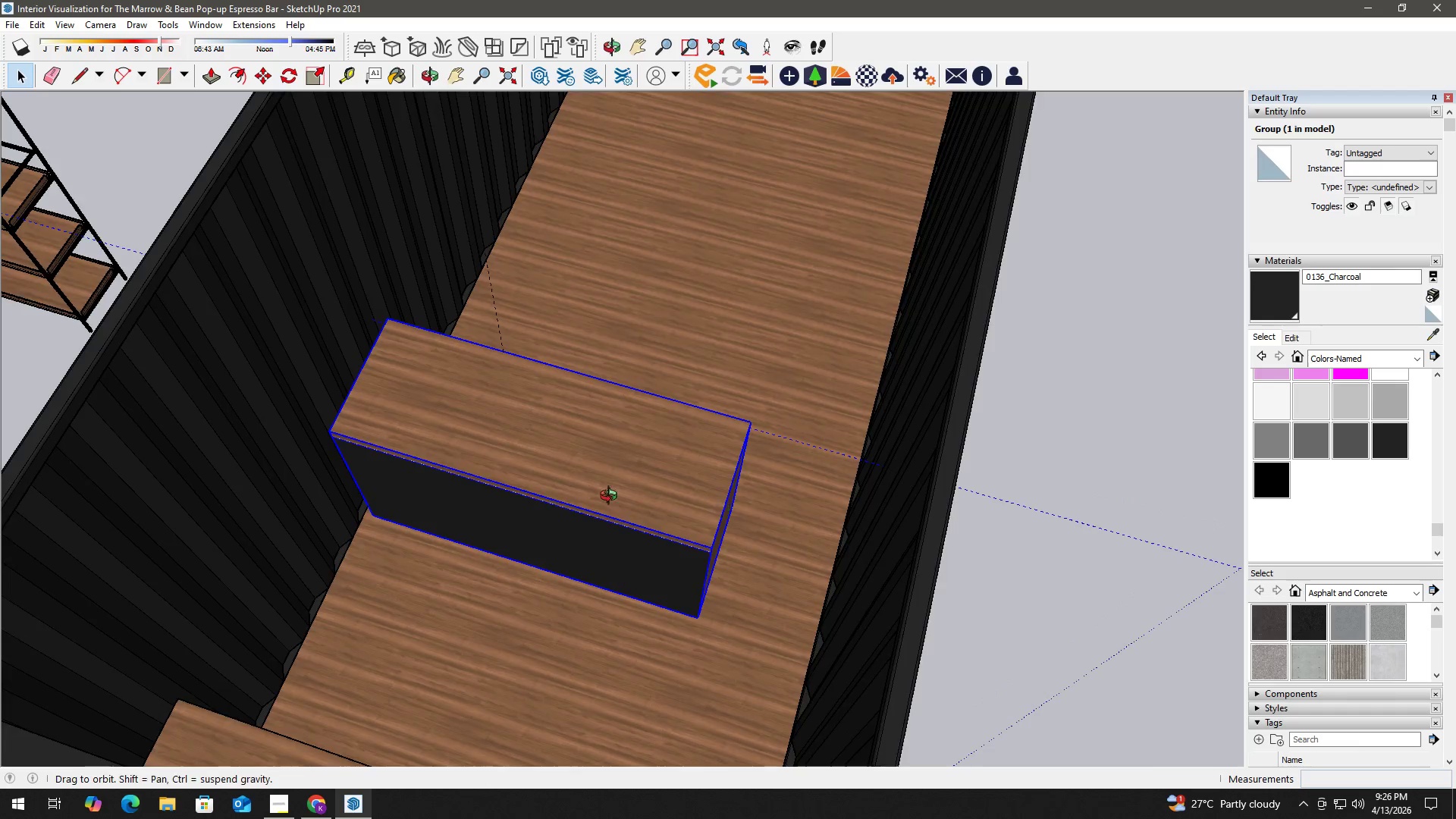 
key(Space)
 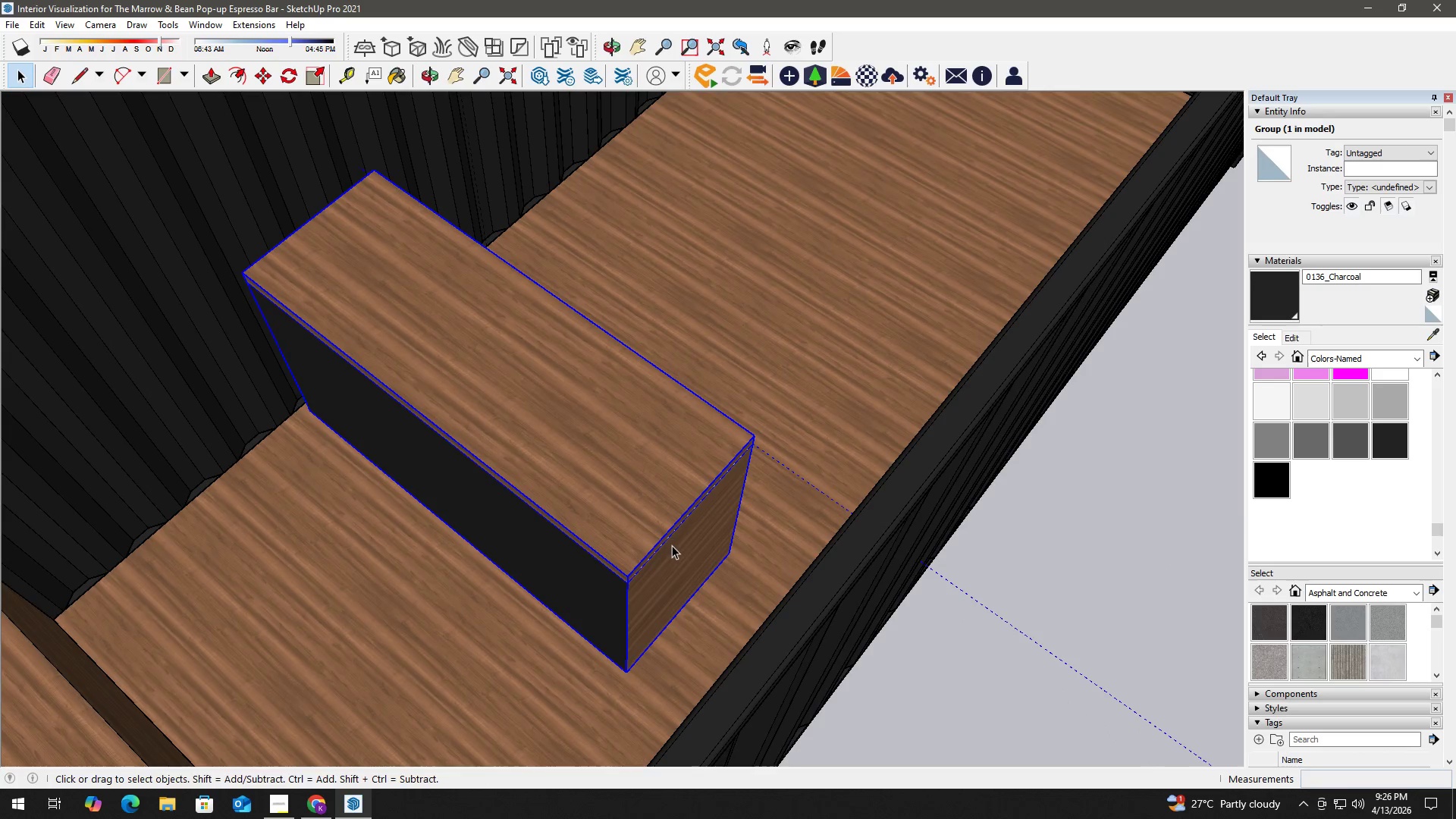 
left_click([672, 545])
 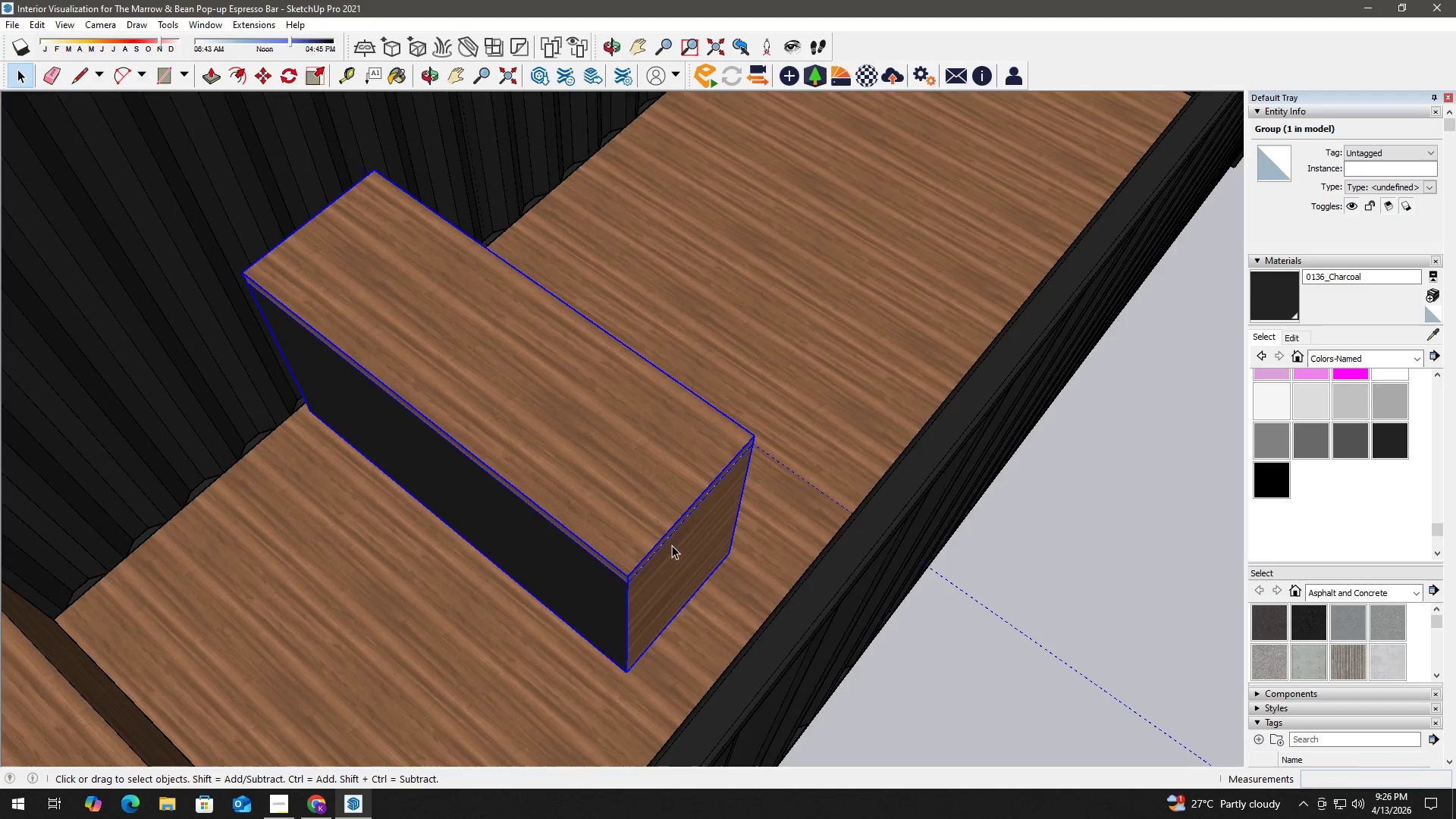 
scroll: coordinate [683, 530], scroll_direction: up, amount: 3.0
 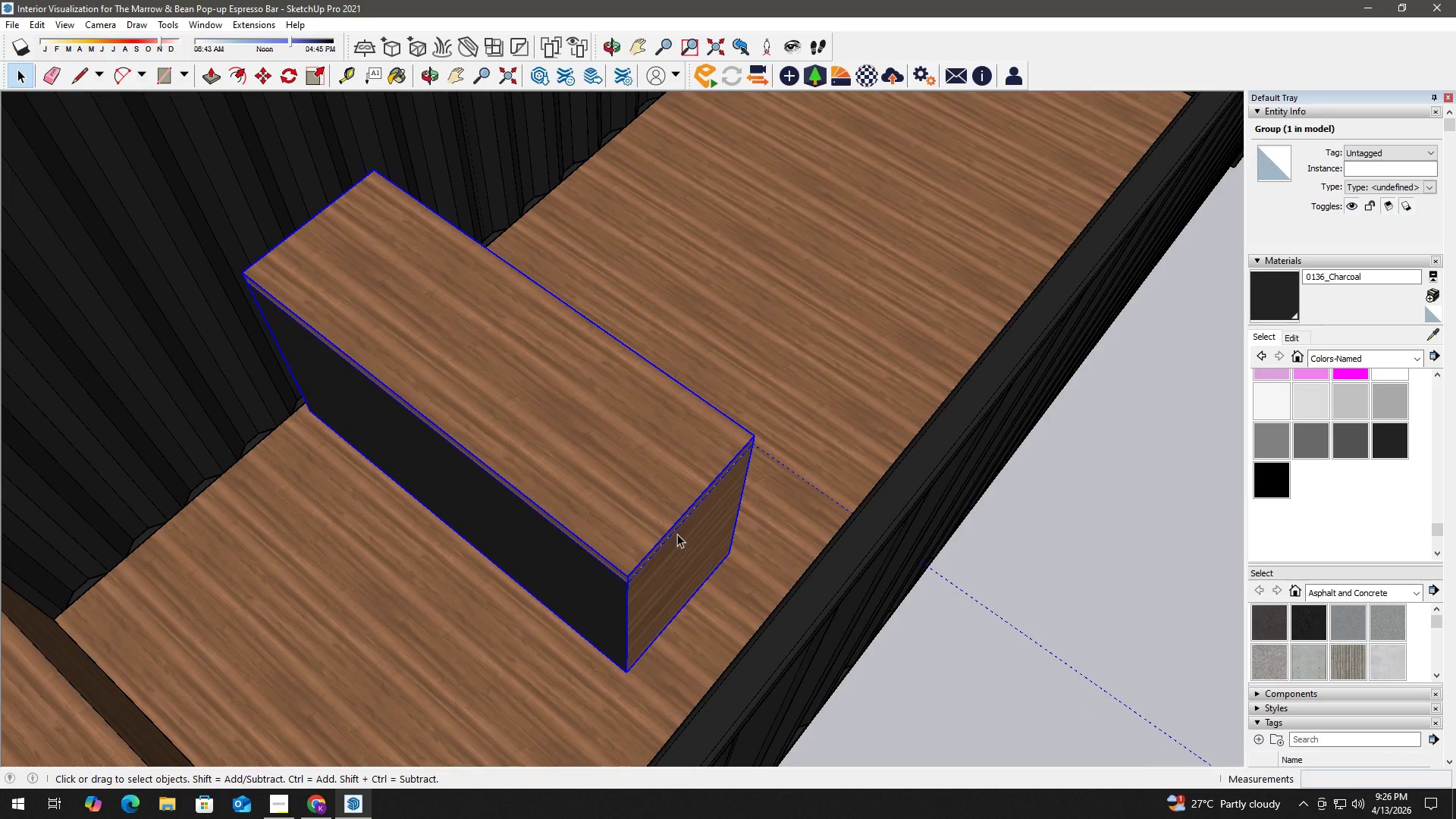 
double_click([672, 545])
 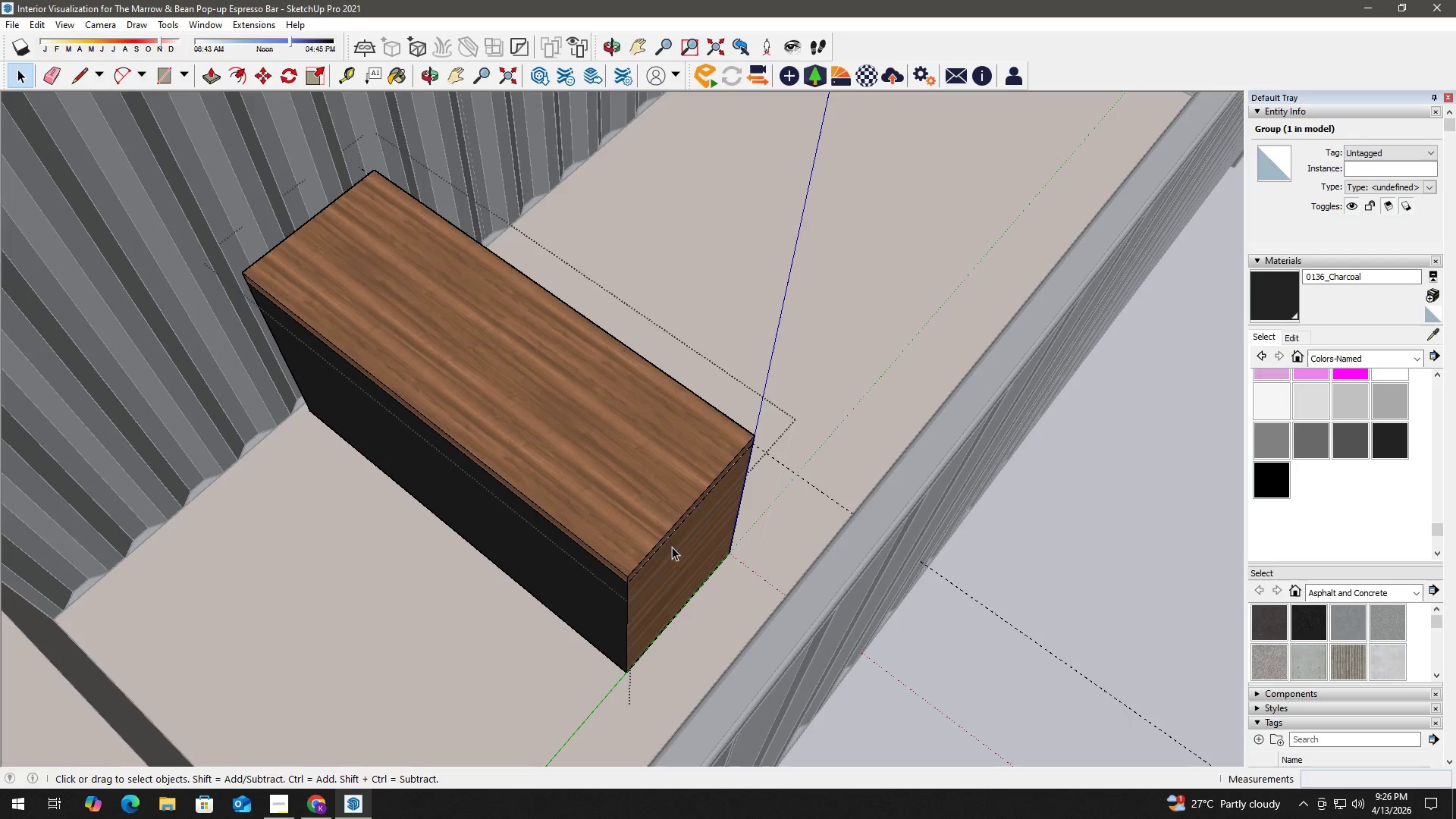 
triple_click([680, 555])